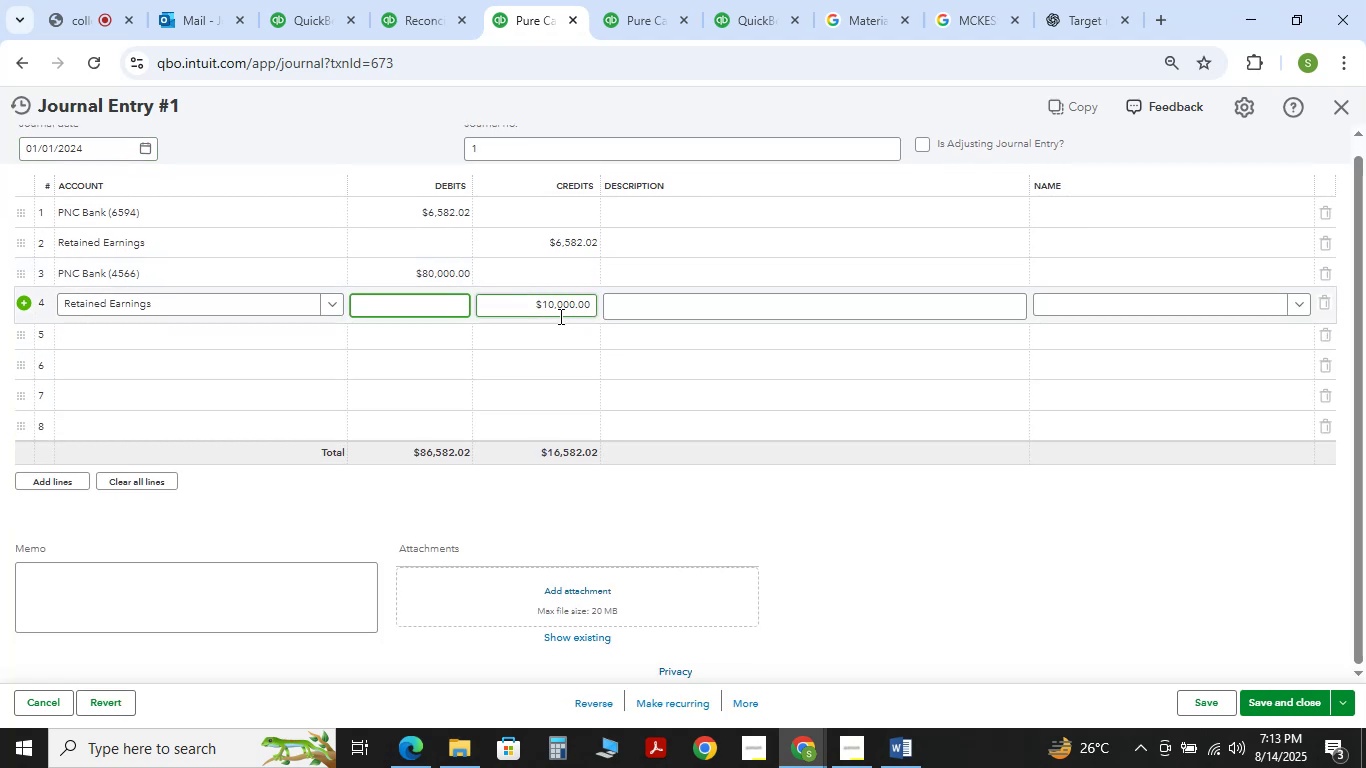 
left_click([540, 309])
 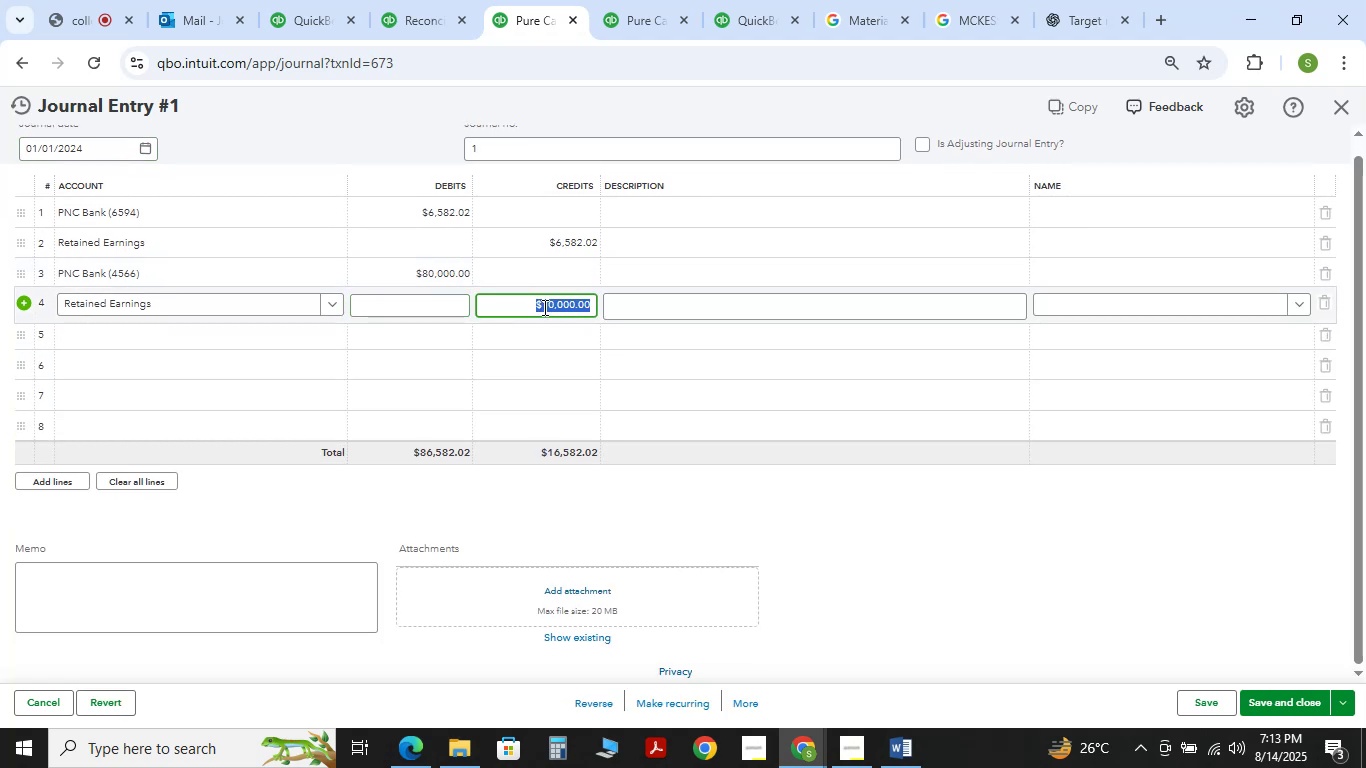 
left_click([543, 304])
 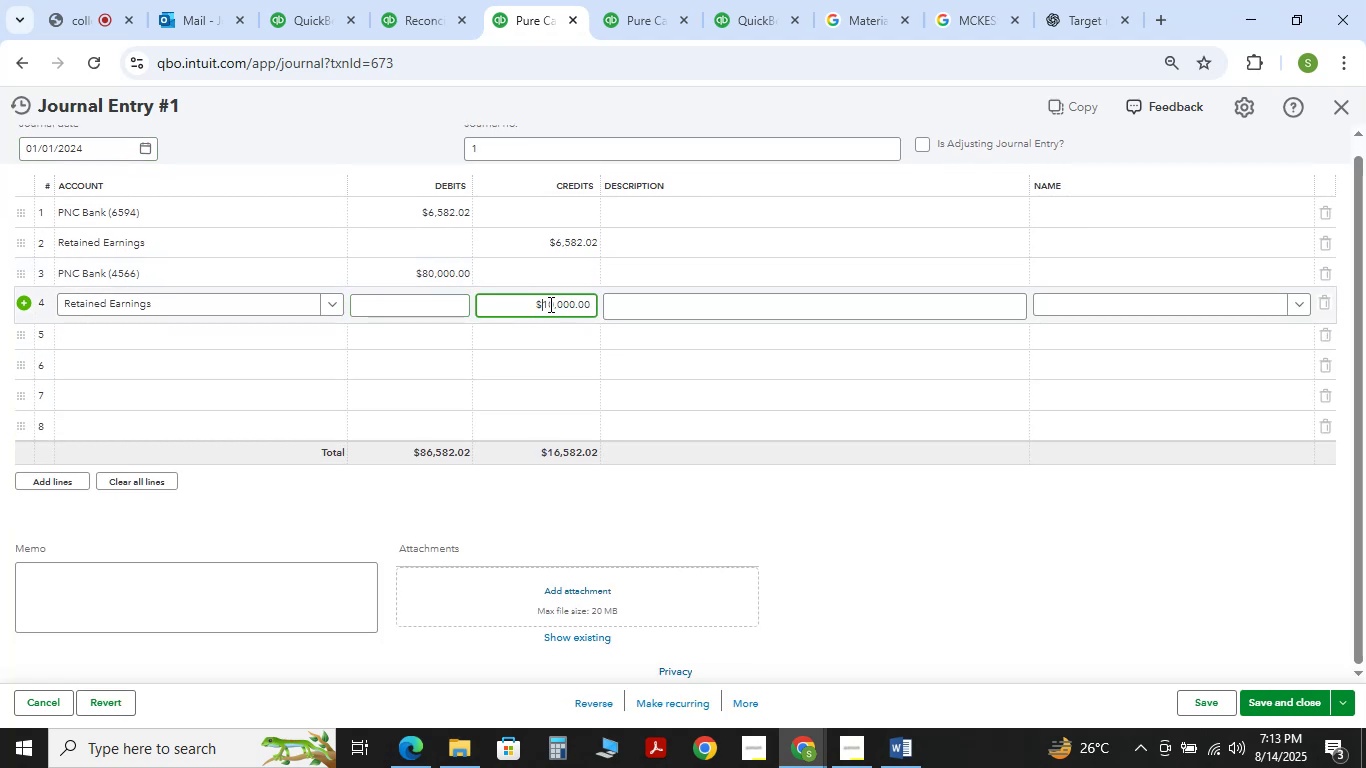 
key(ArrowRight)
 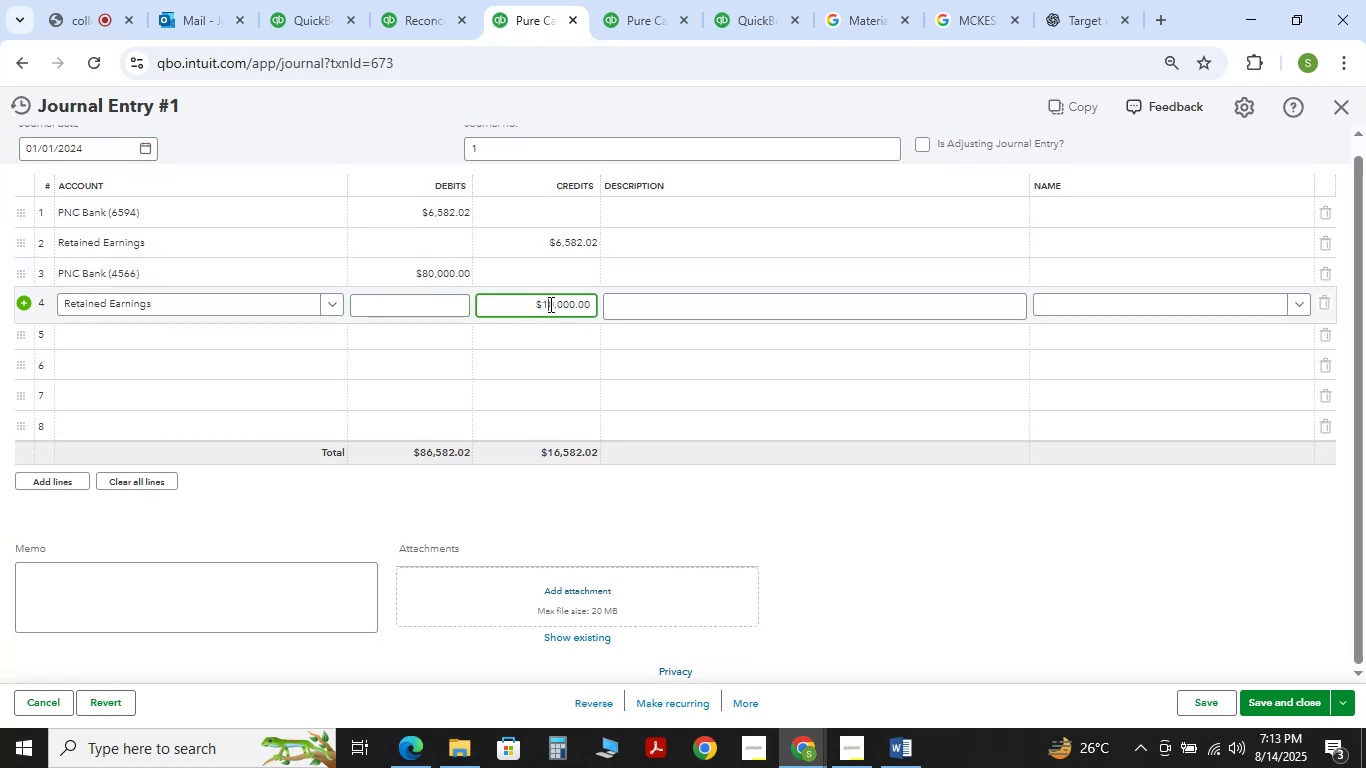 
key(Backspace)
 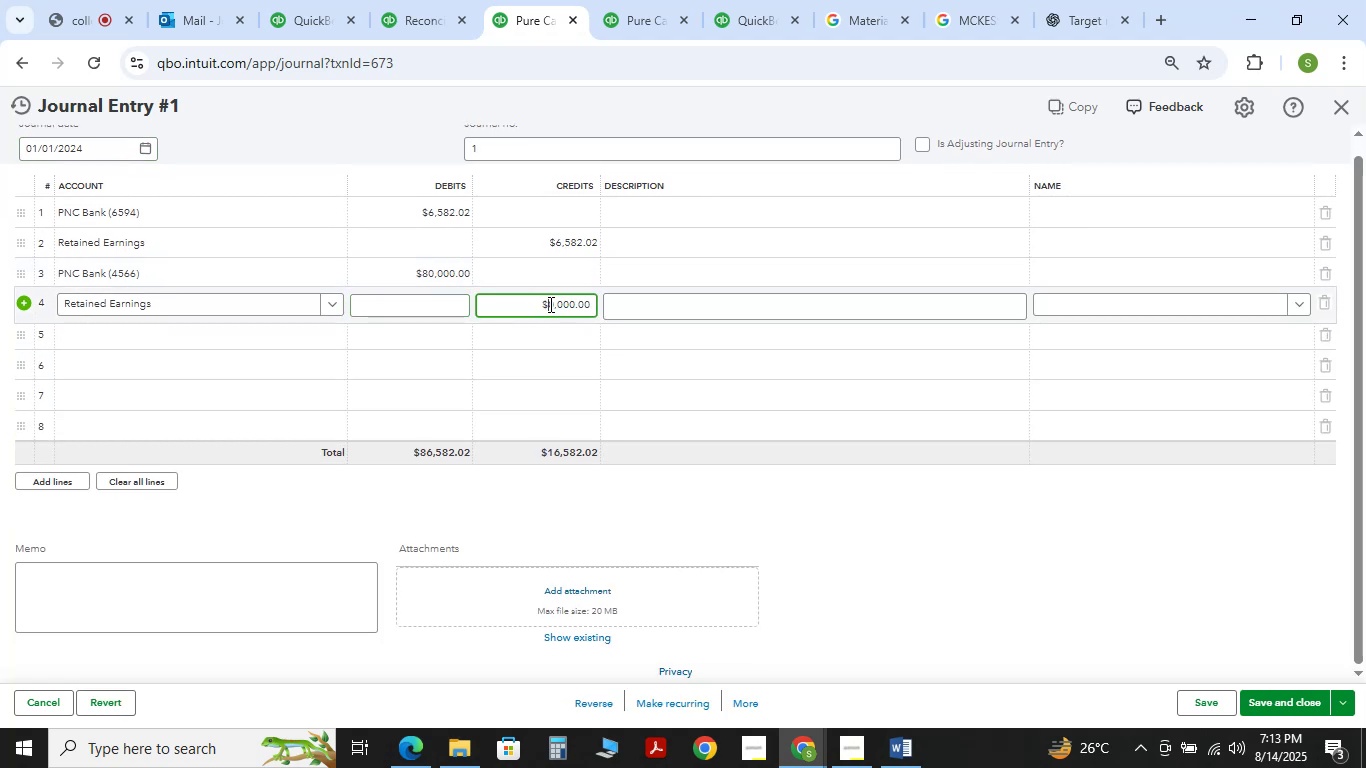 
key(Numpad8)
 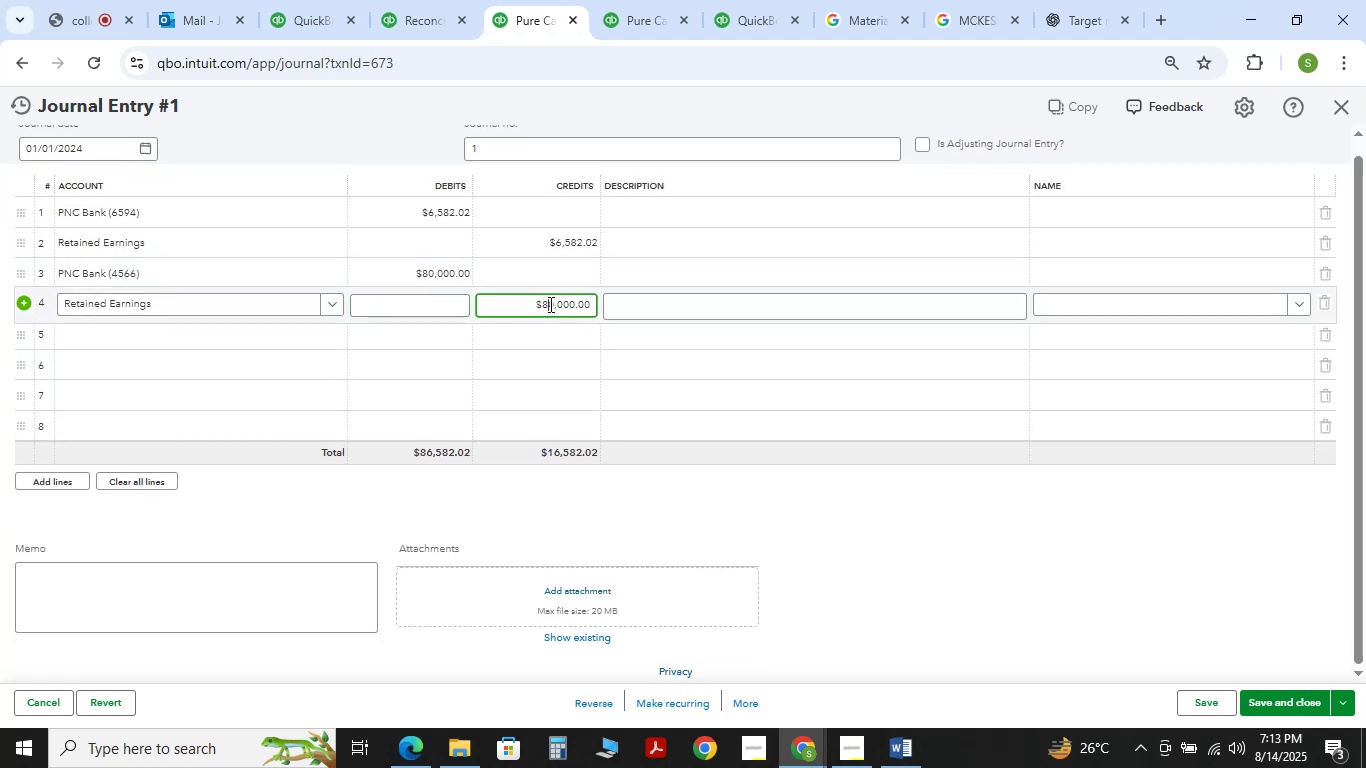 
key(NumpadEnter)
 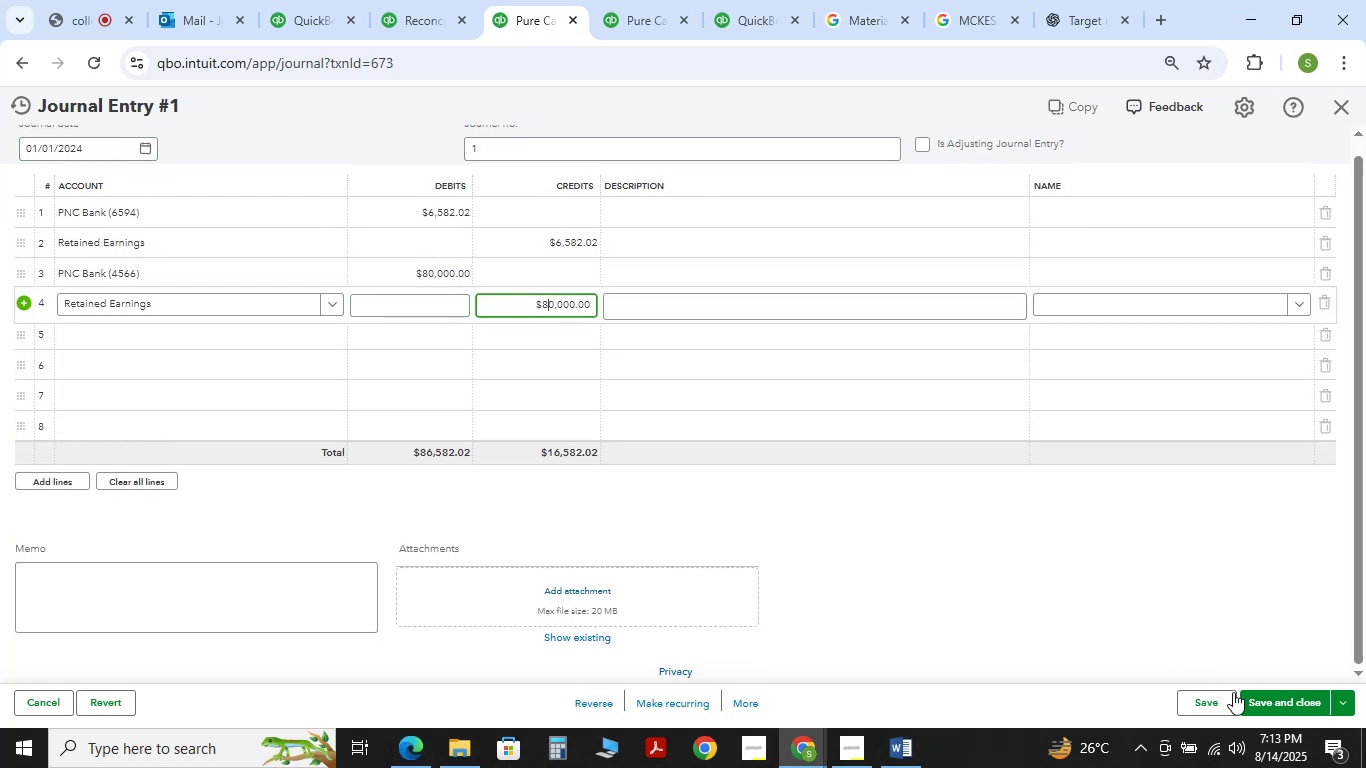 
left_click([1292, 705])
 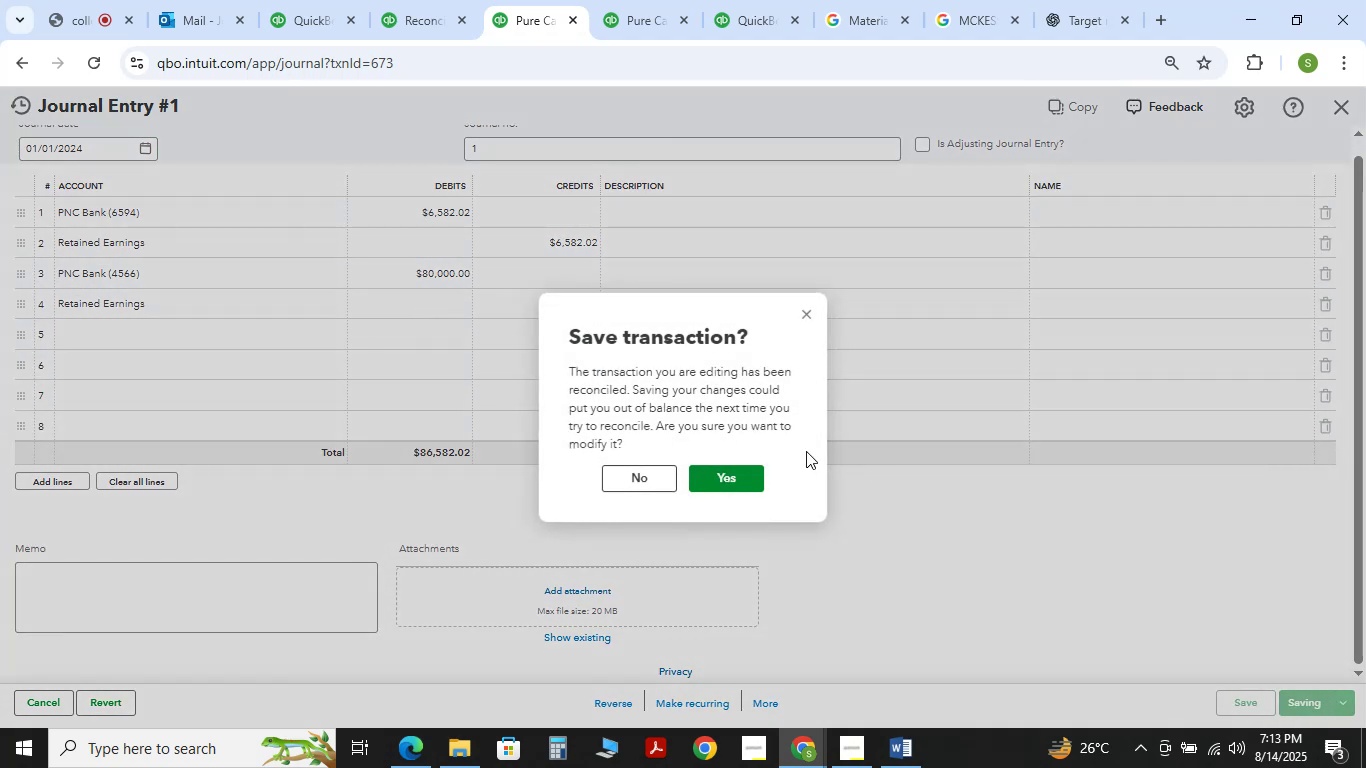 
left_click([740, 479])
 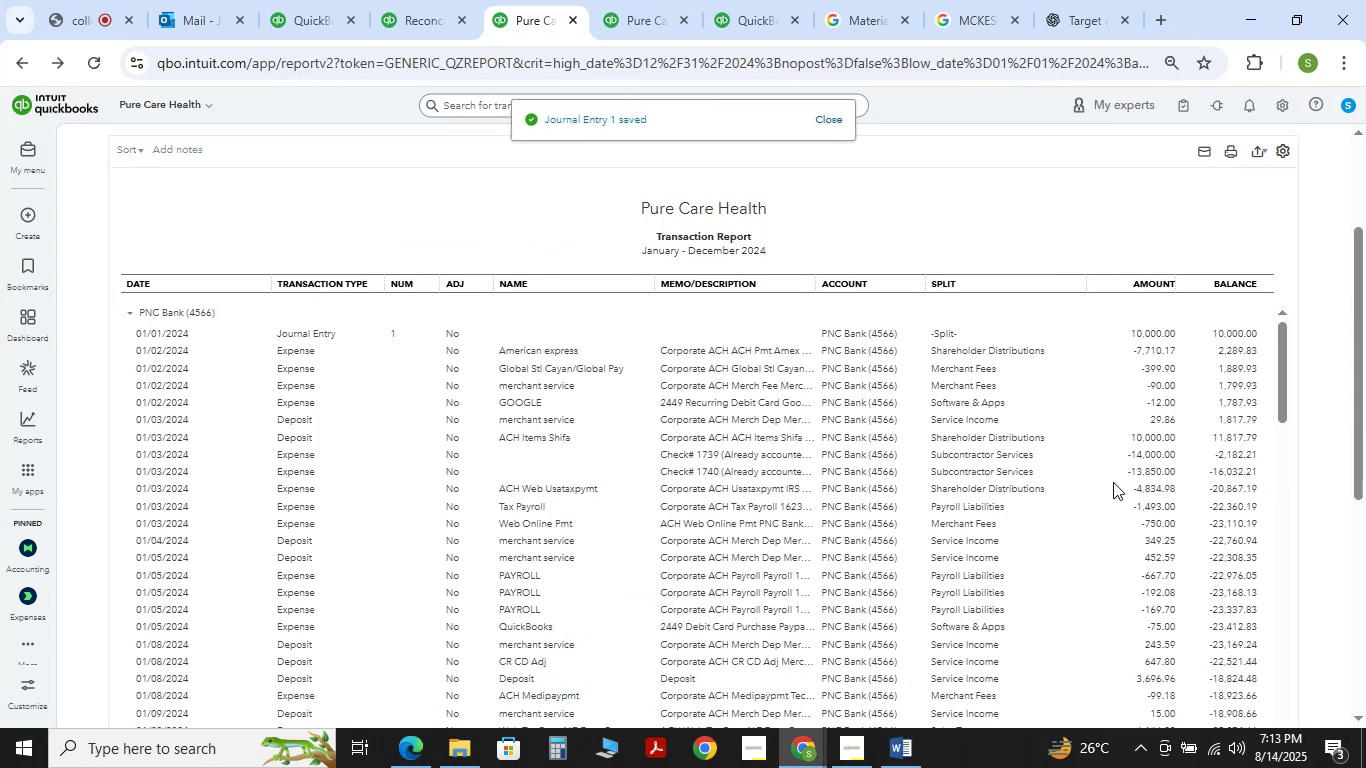 
left_click_drag(start_coordinate=[1284, 386], to_coordinate=[1316, 610])
 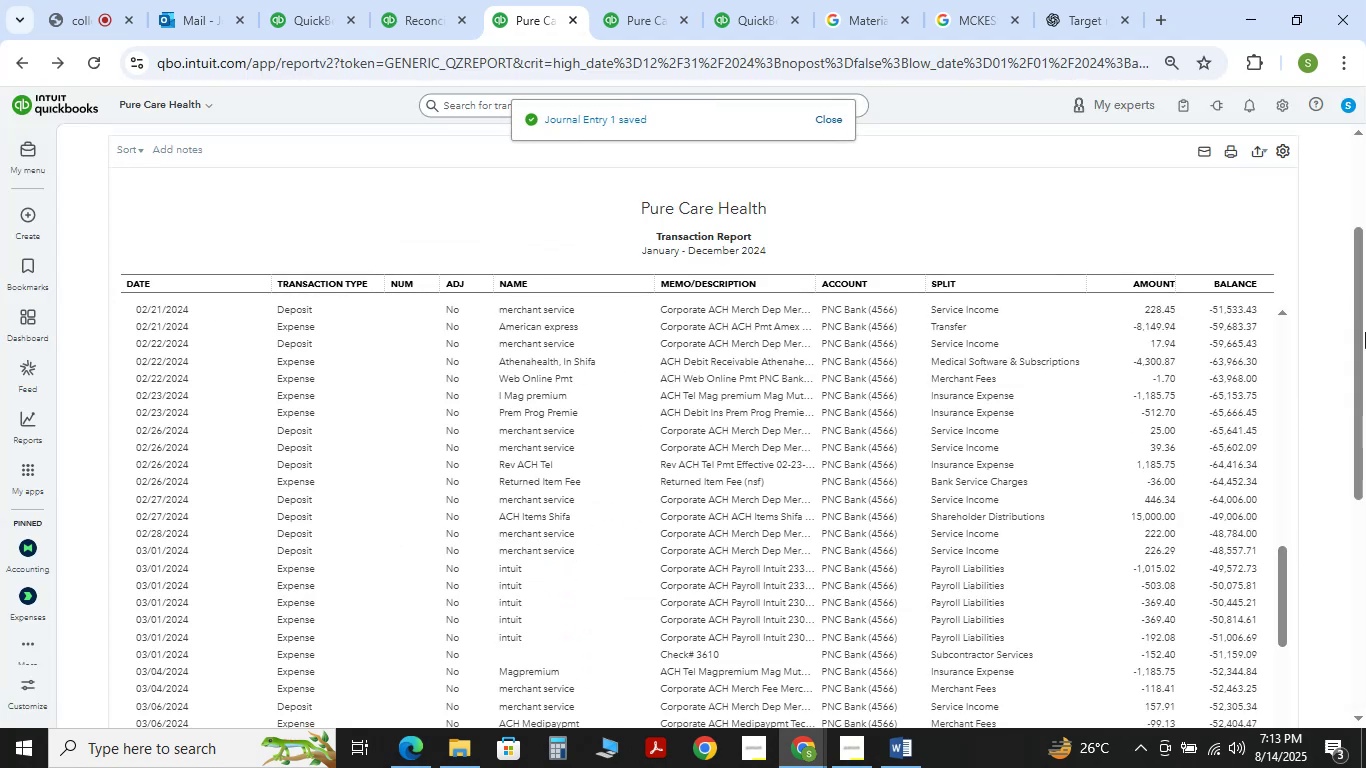 
left_click_drag(start_coordinate=[1365, 331], to_coordinate=[1365, 673])
 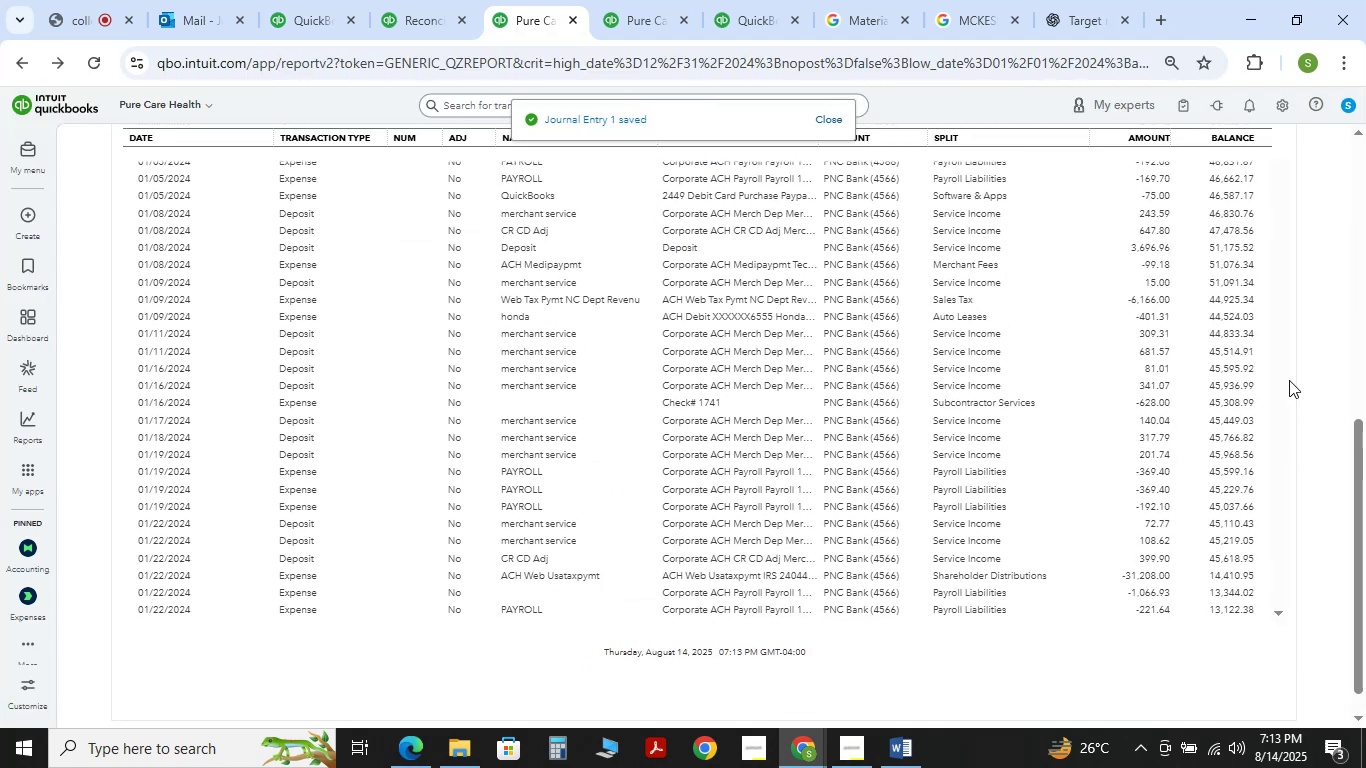 
left_click_drag(start_coordinate=[1289, 380], to_coordinate=[1293, 474])
 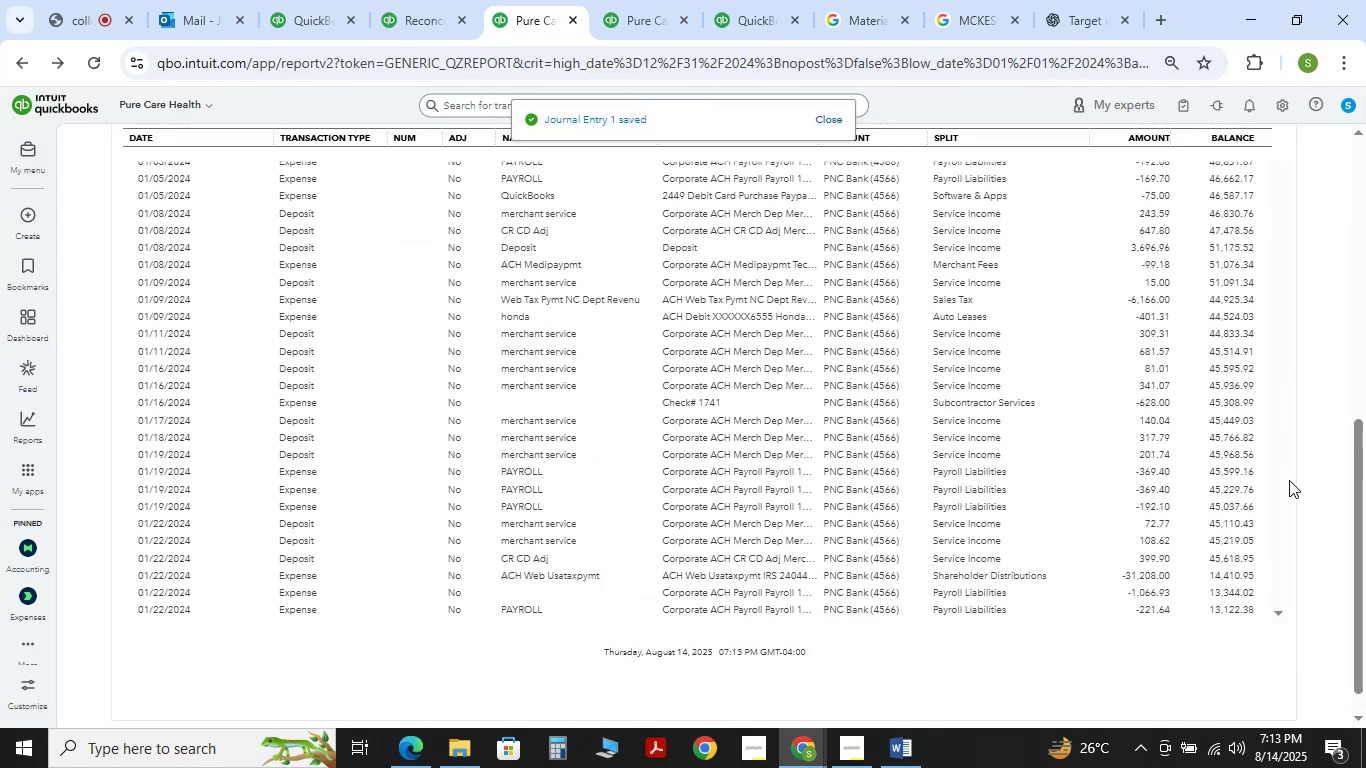 
left_click_drag(start_coordinate=[1282, 494], to_coordinate=[1274, 605])
 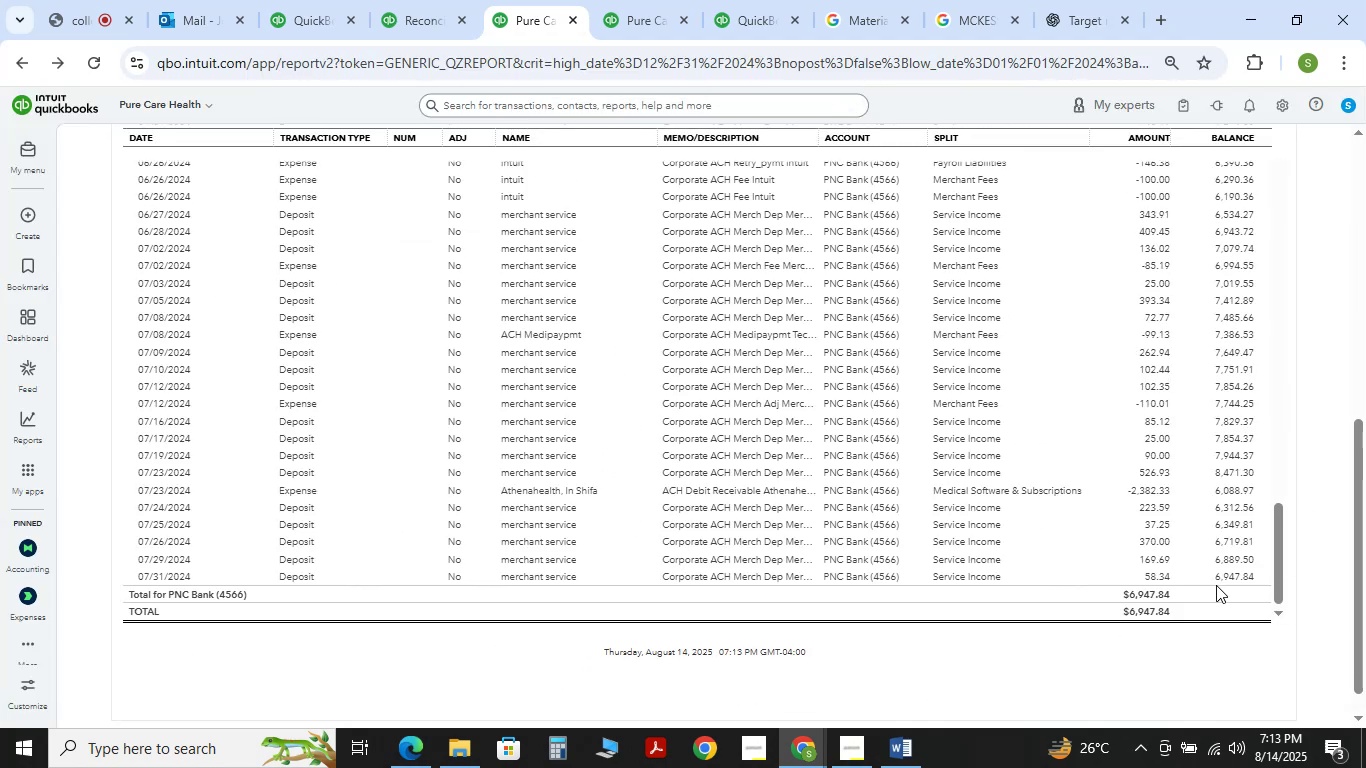 
left_click_drag(start_coordinate=[1216, 584], to_coordinate=[1252, 584])
 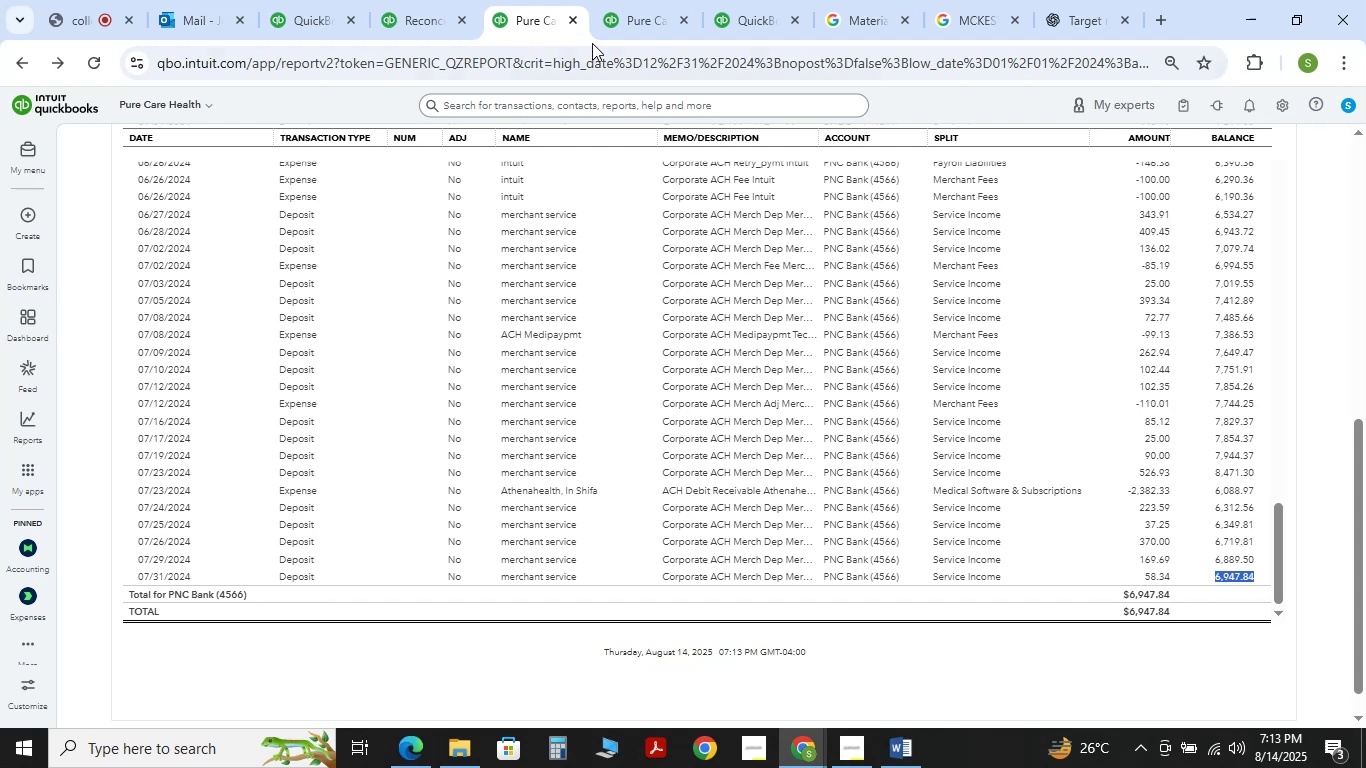 
key(Control+C)
 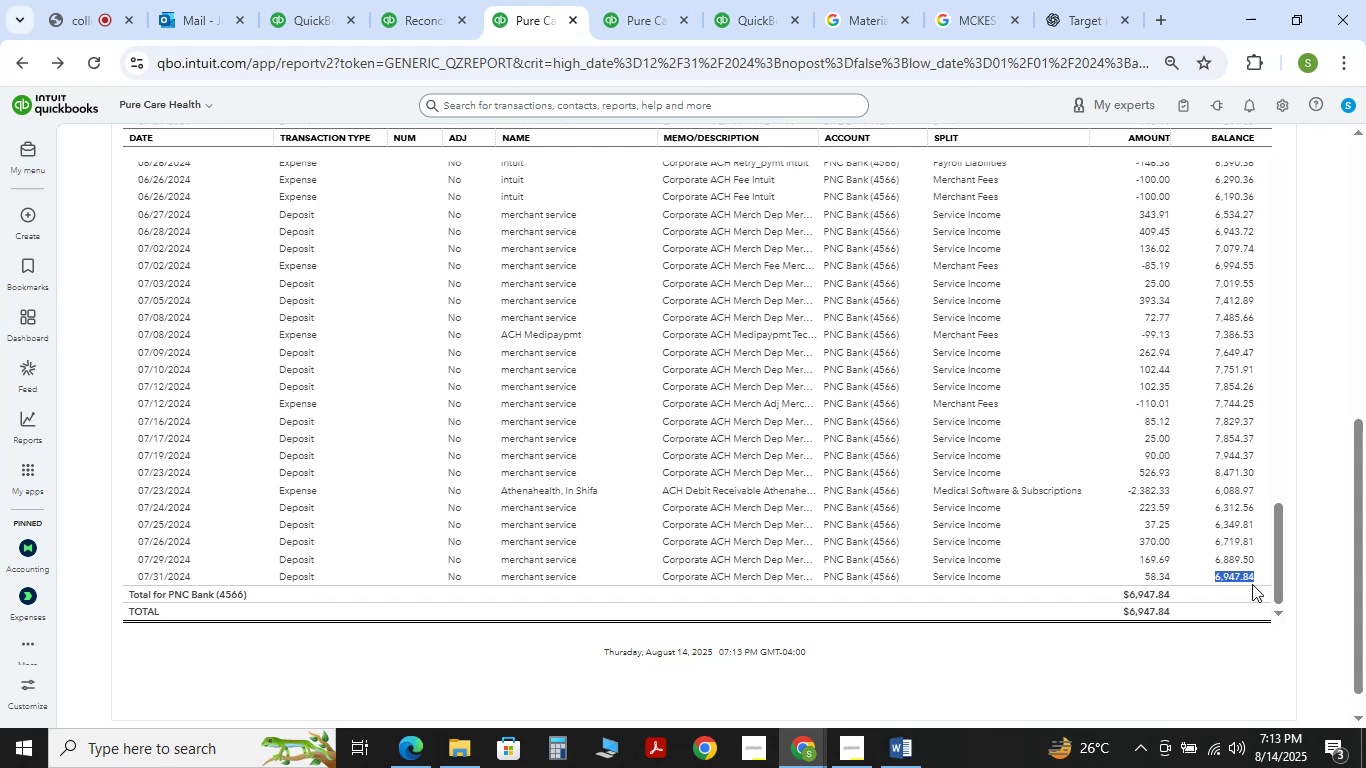 
key(Control+C)
 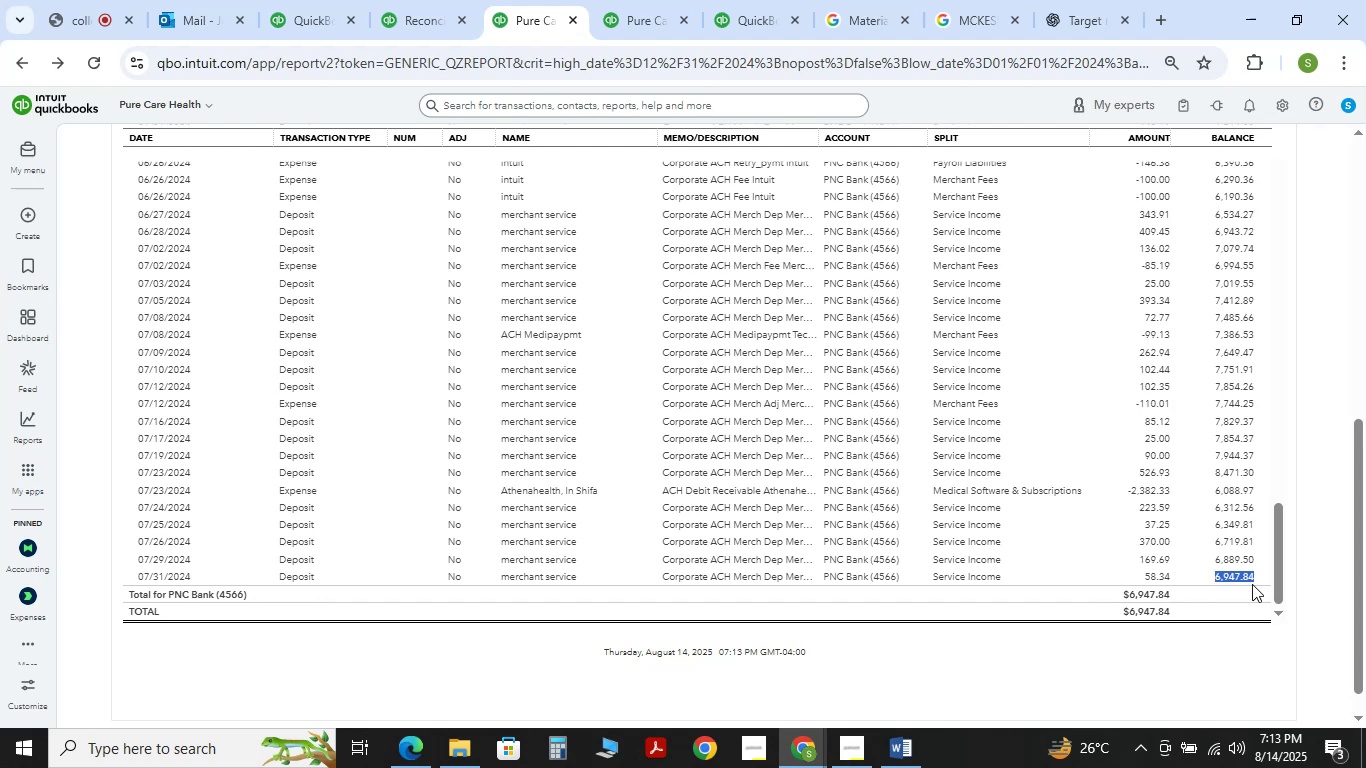 
key(Control+C)
 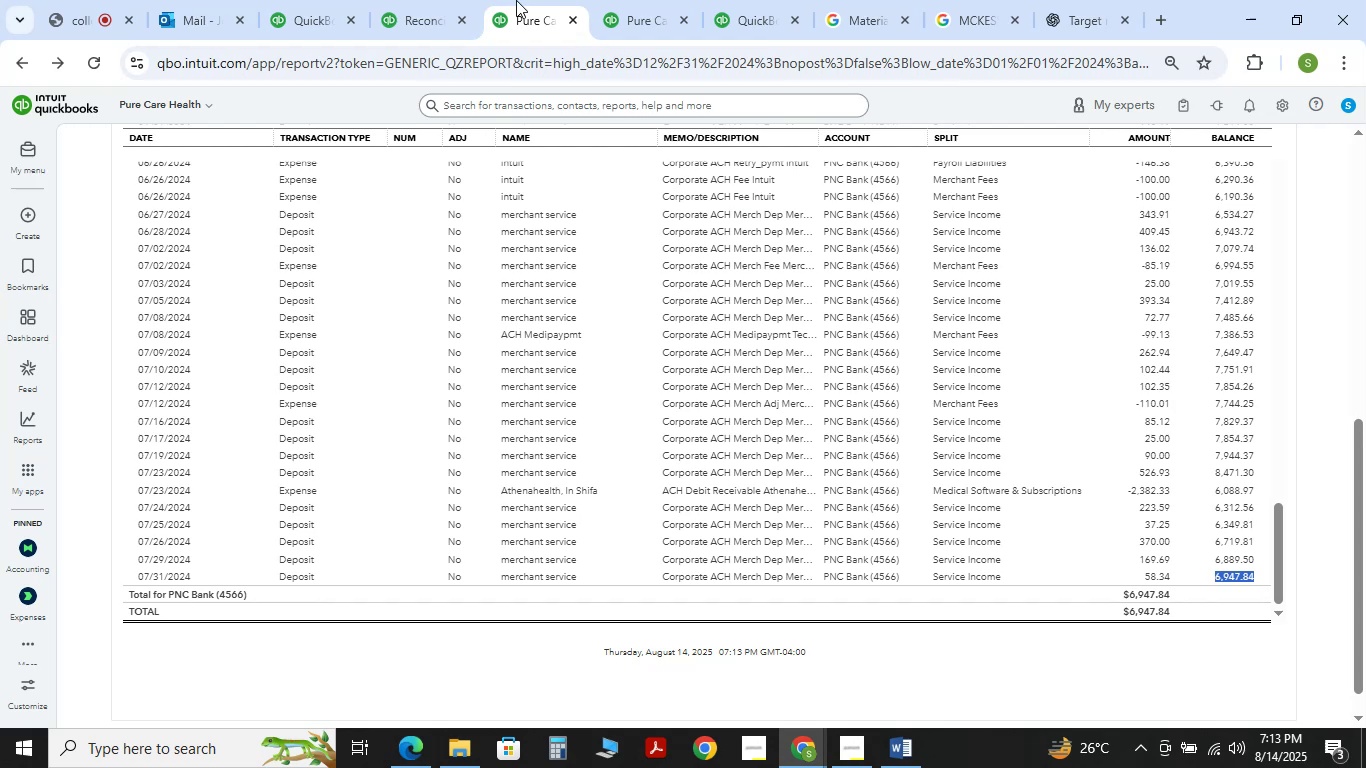 
left_click([384, 0])
 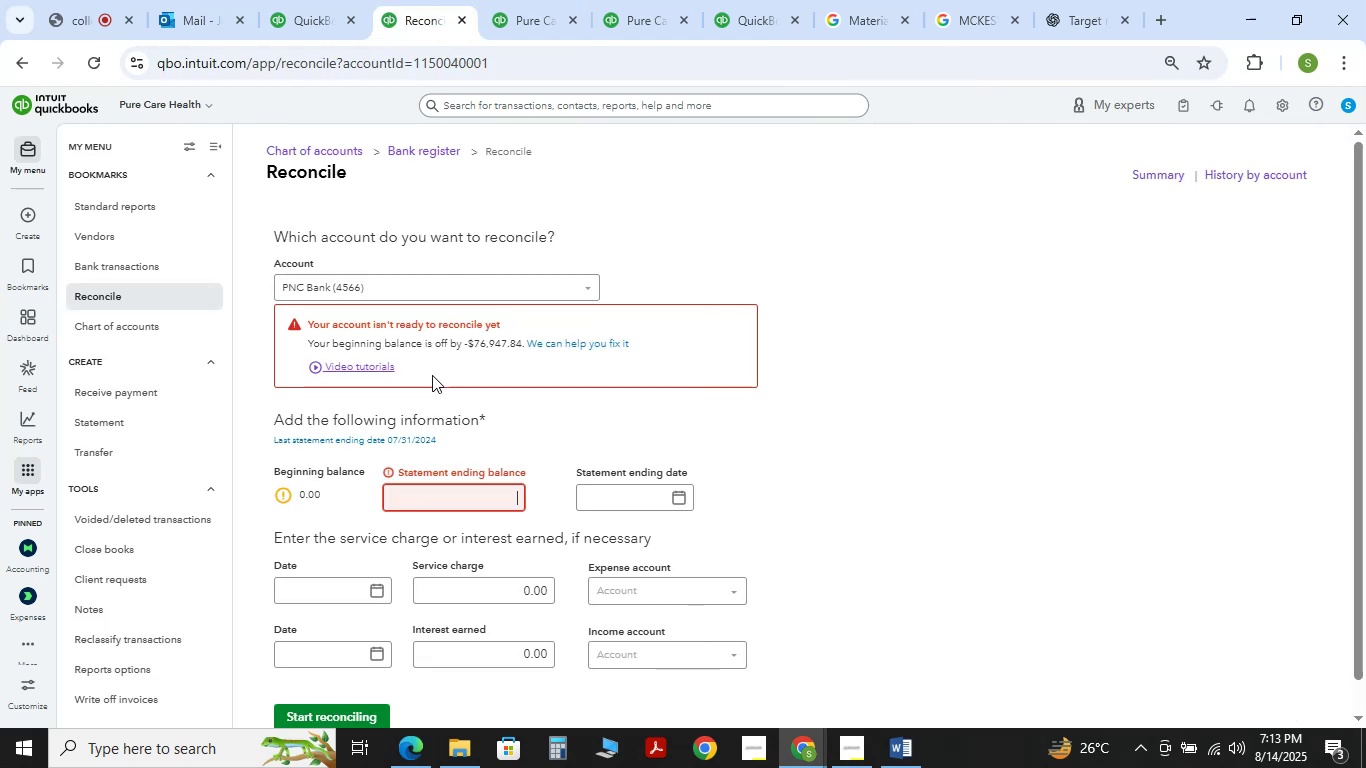 
key(Control+V)
 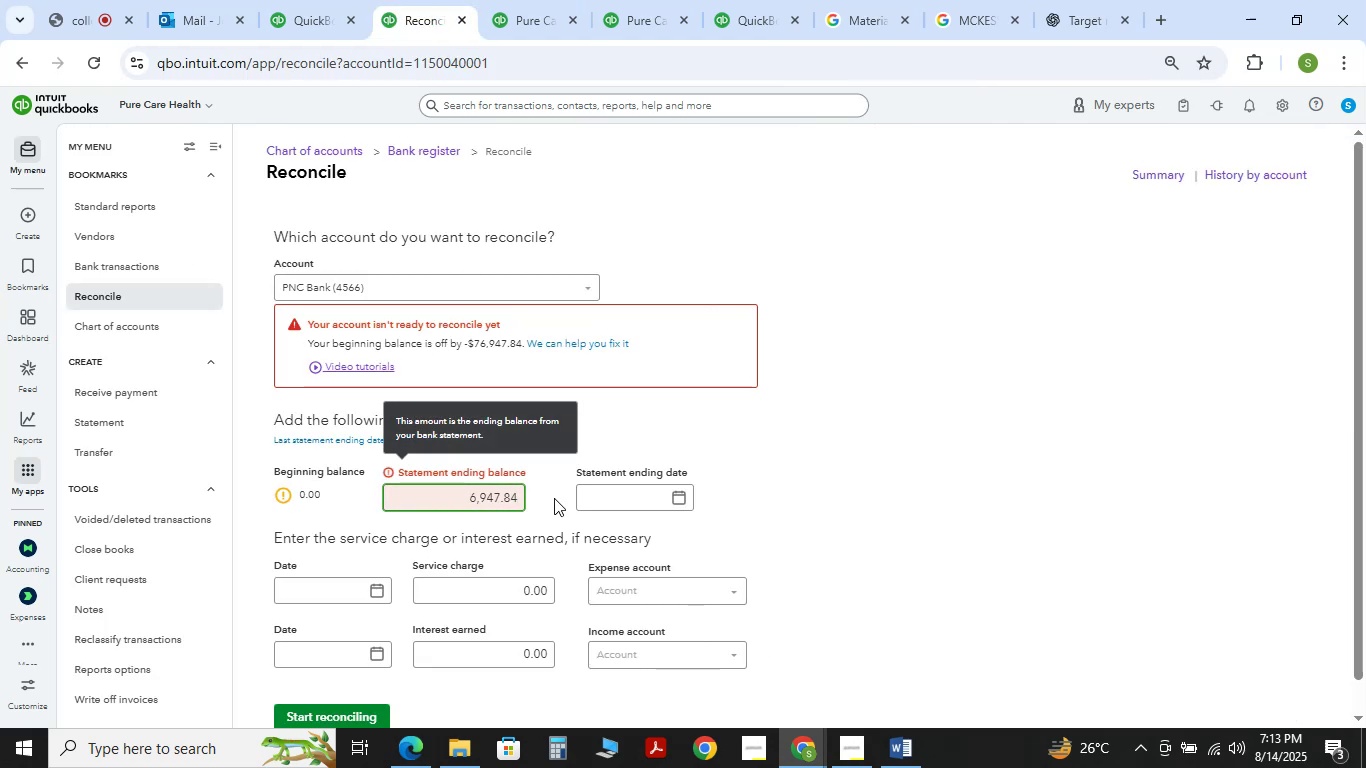 
left_click([616, 492])
 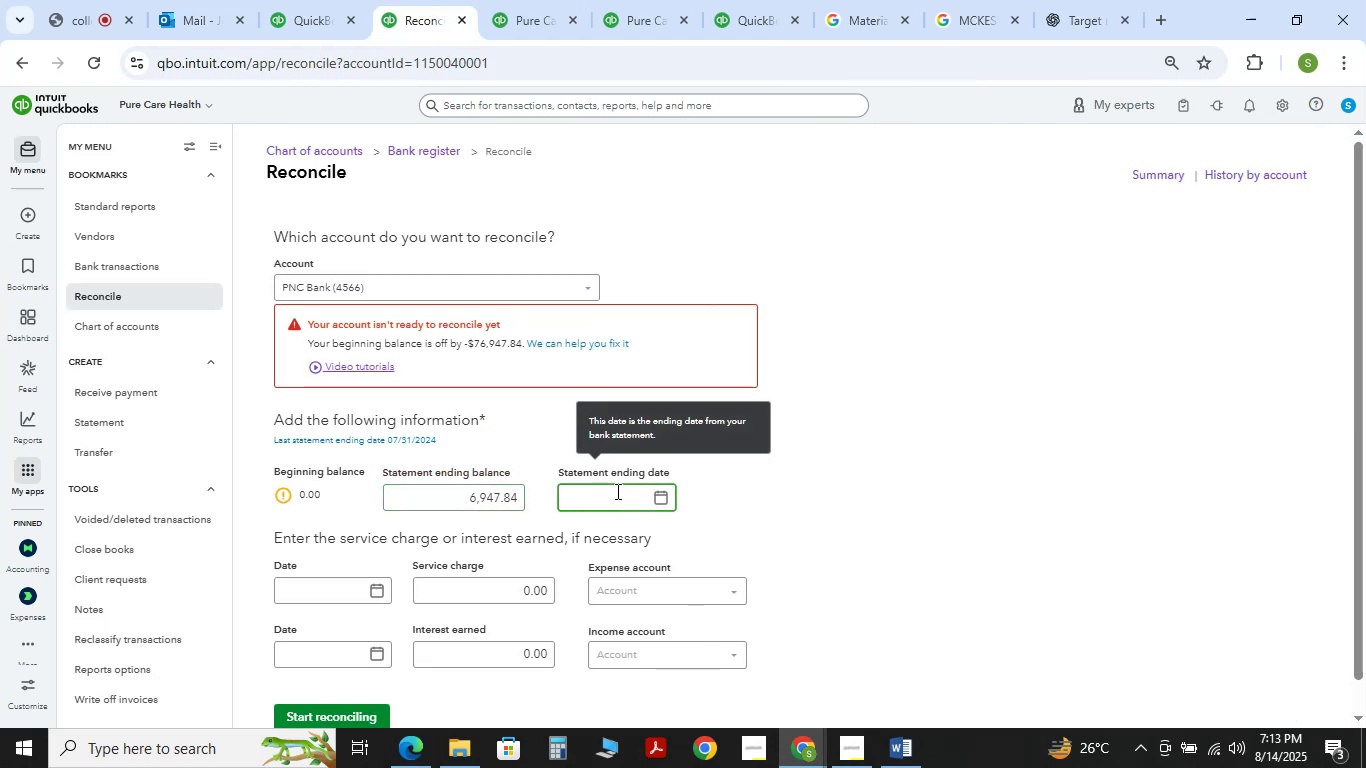 
key(Numpad1)
 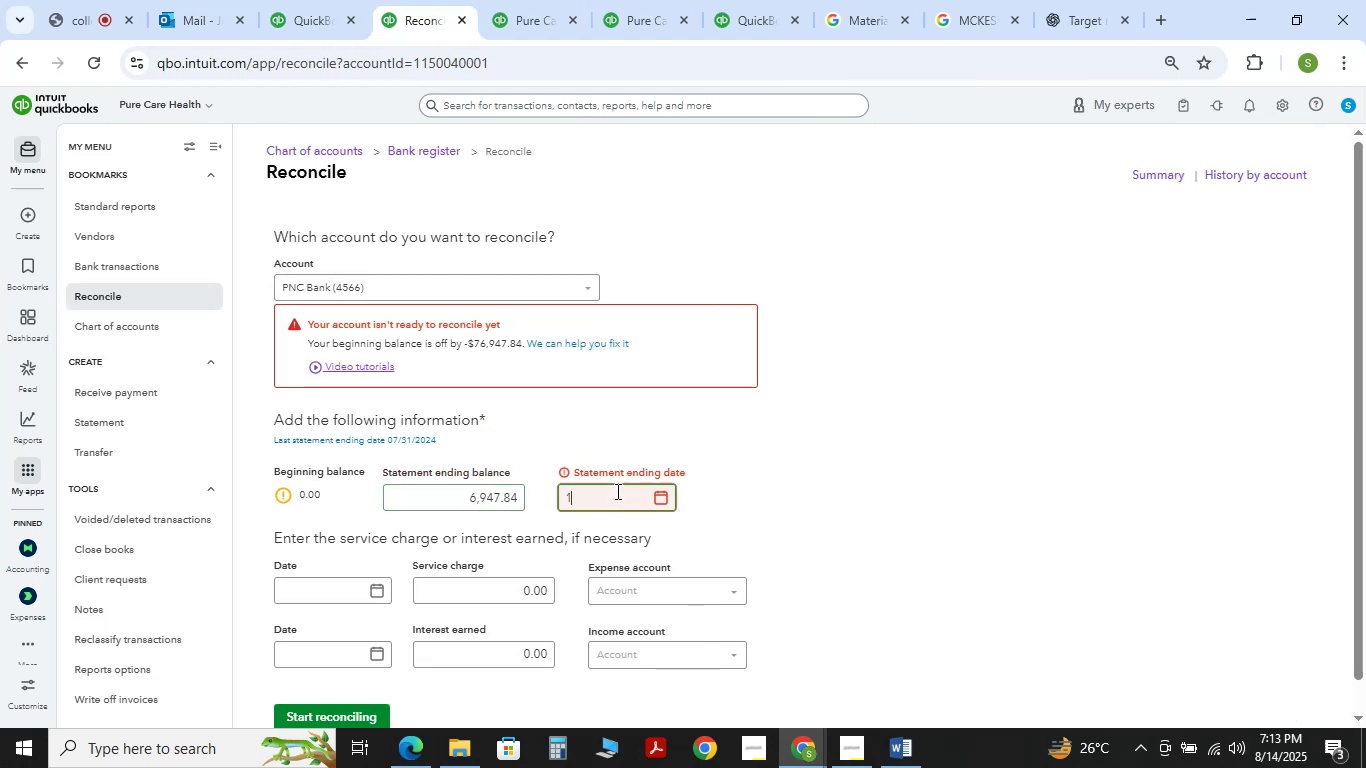 
key(Numpad2)
 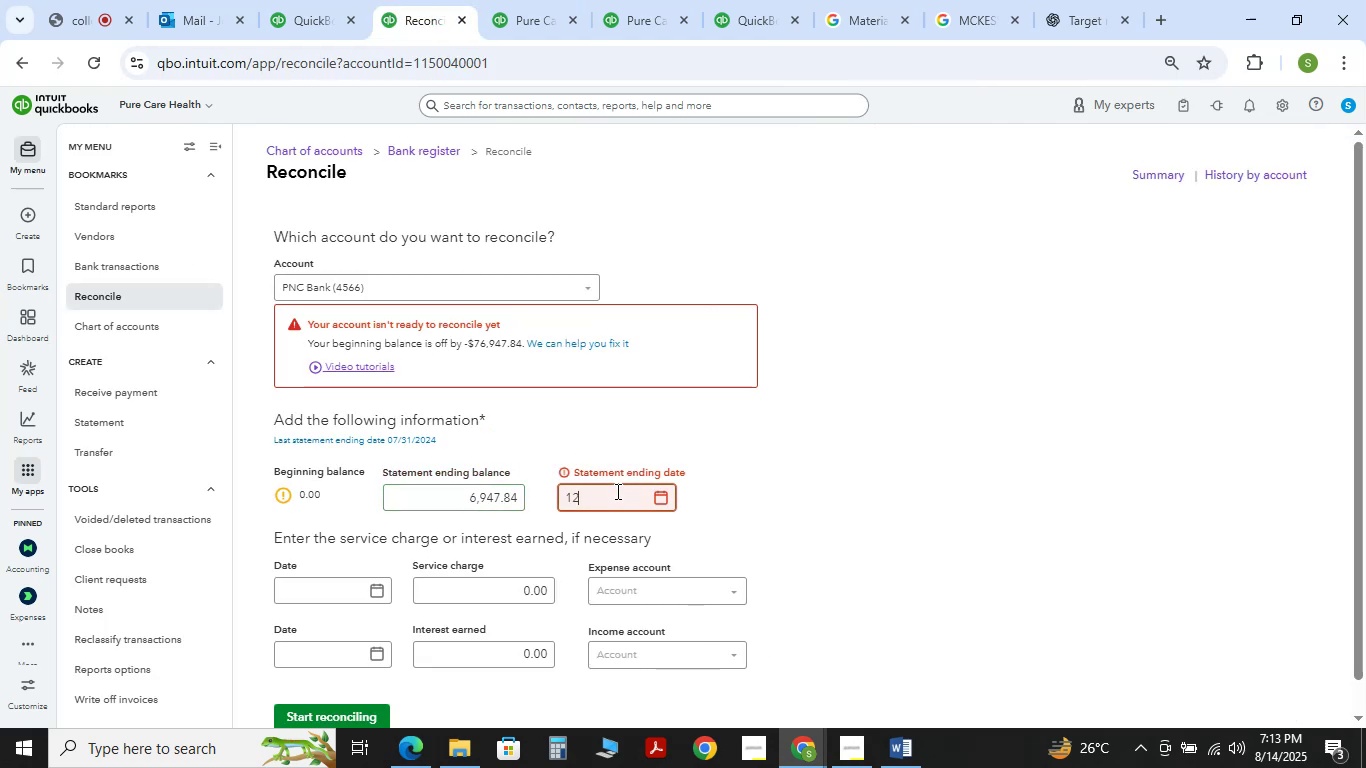 
key(NumpadDivide)
 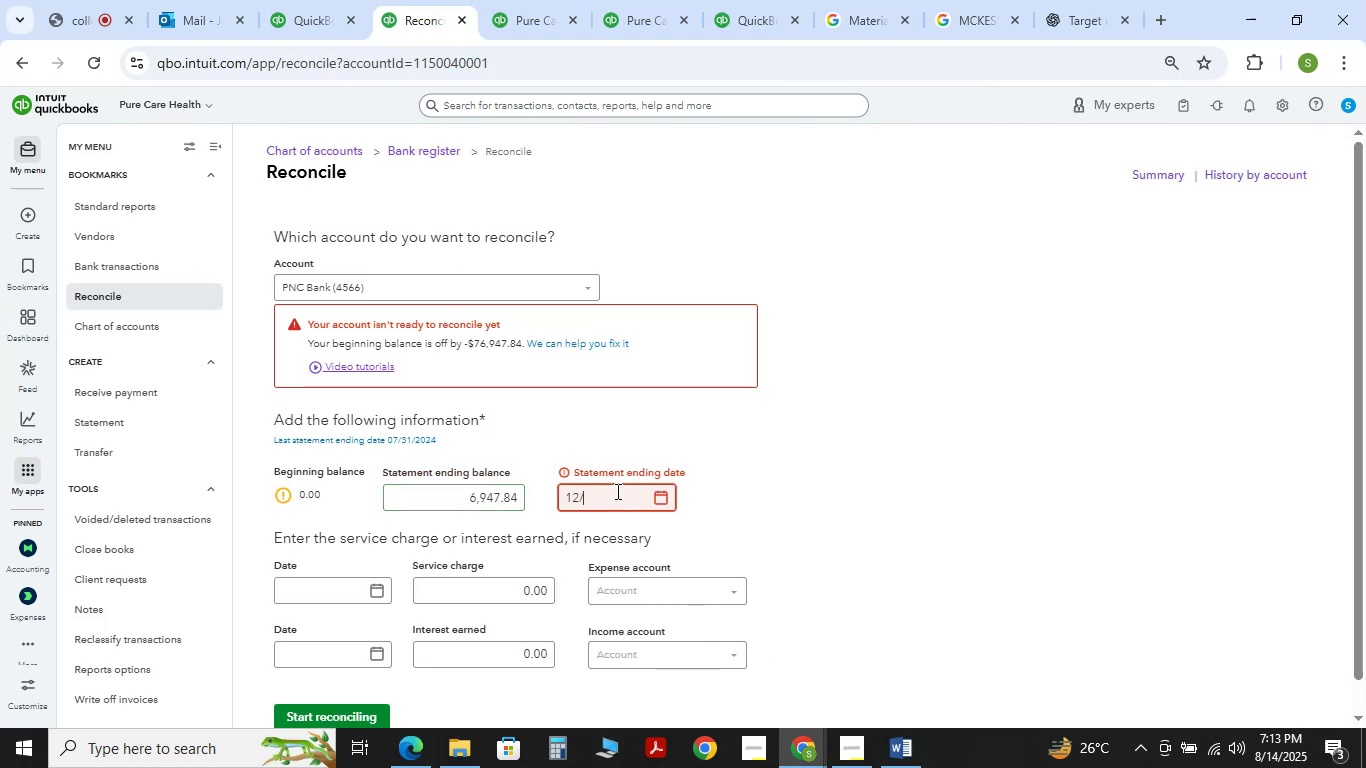 
key(Numpad3)
 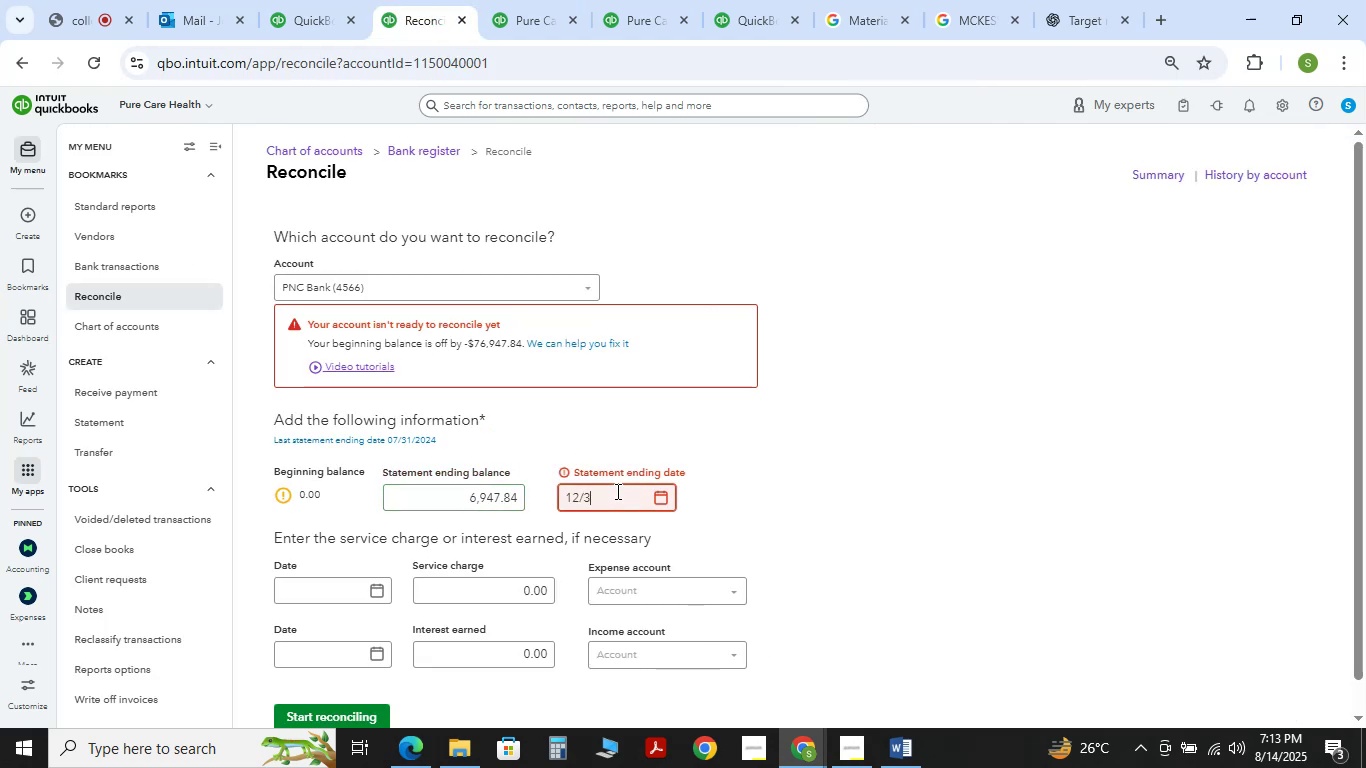 
key(Numpad1)
 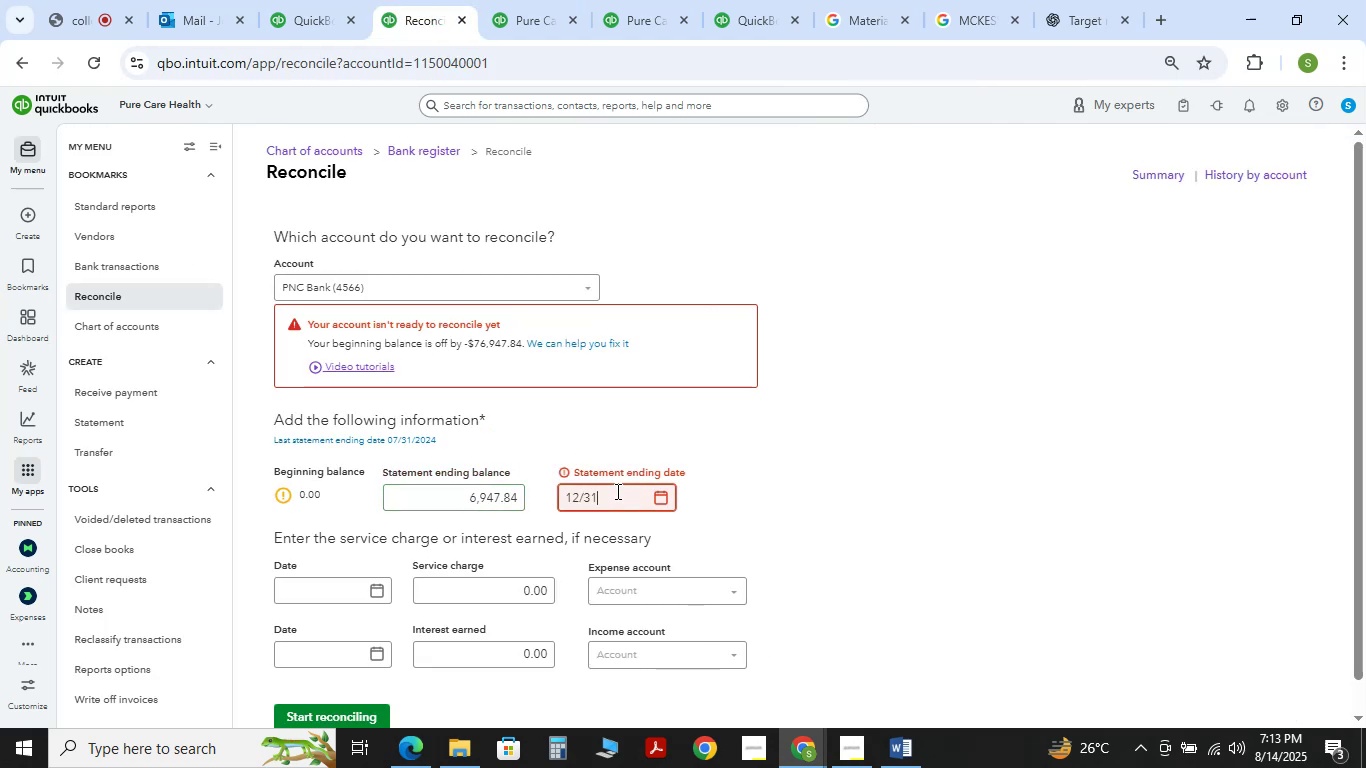 
key(NumpadDivide)
 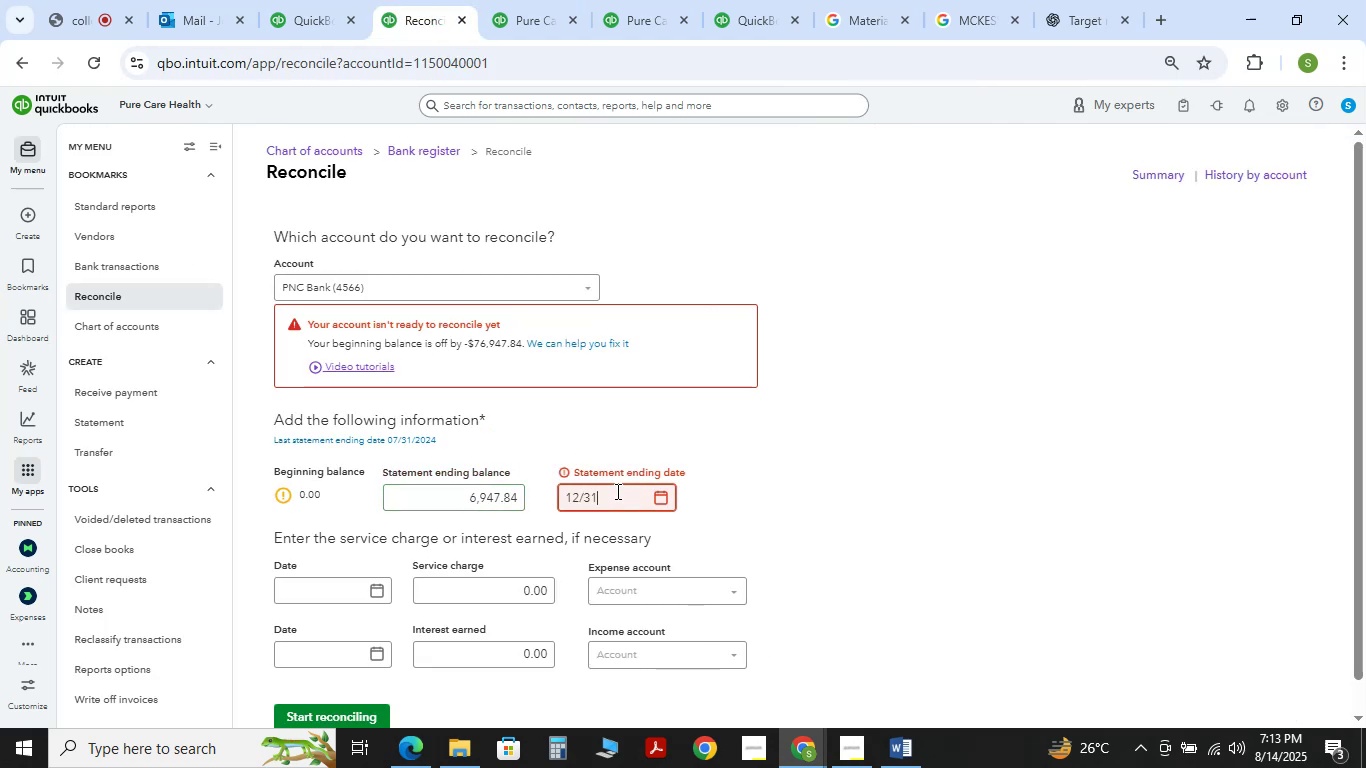 
key(Numpad2)
 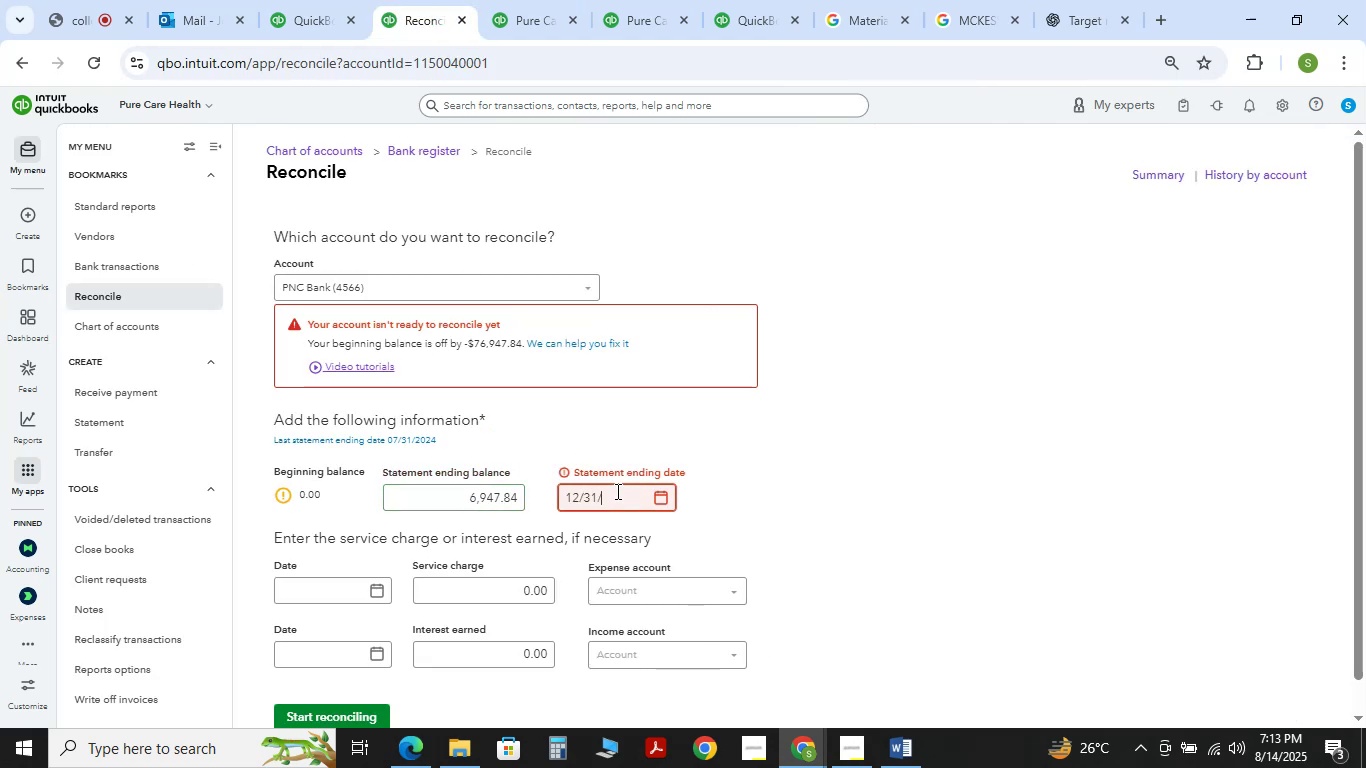 
key(Numpad0)
 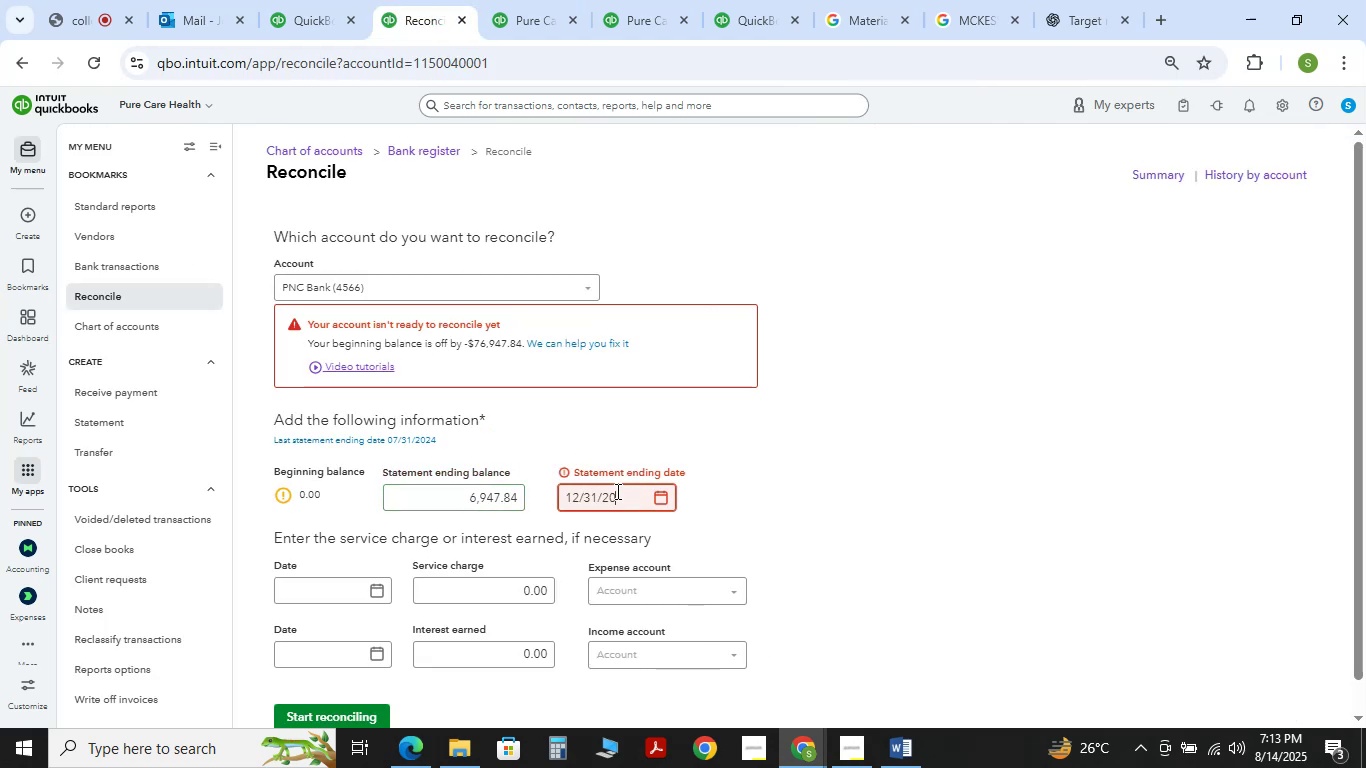 
key(Numpad2)
 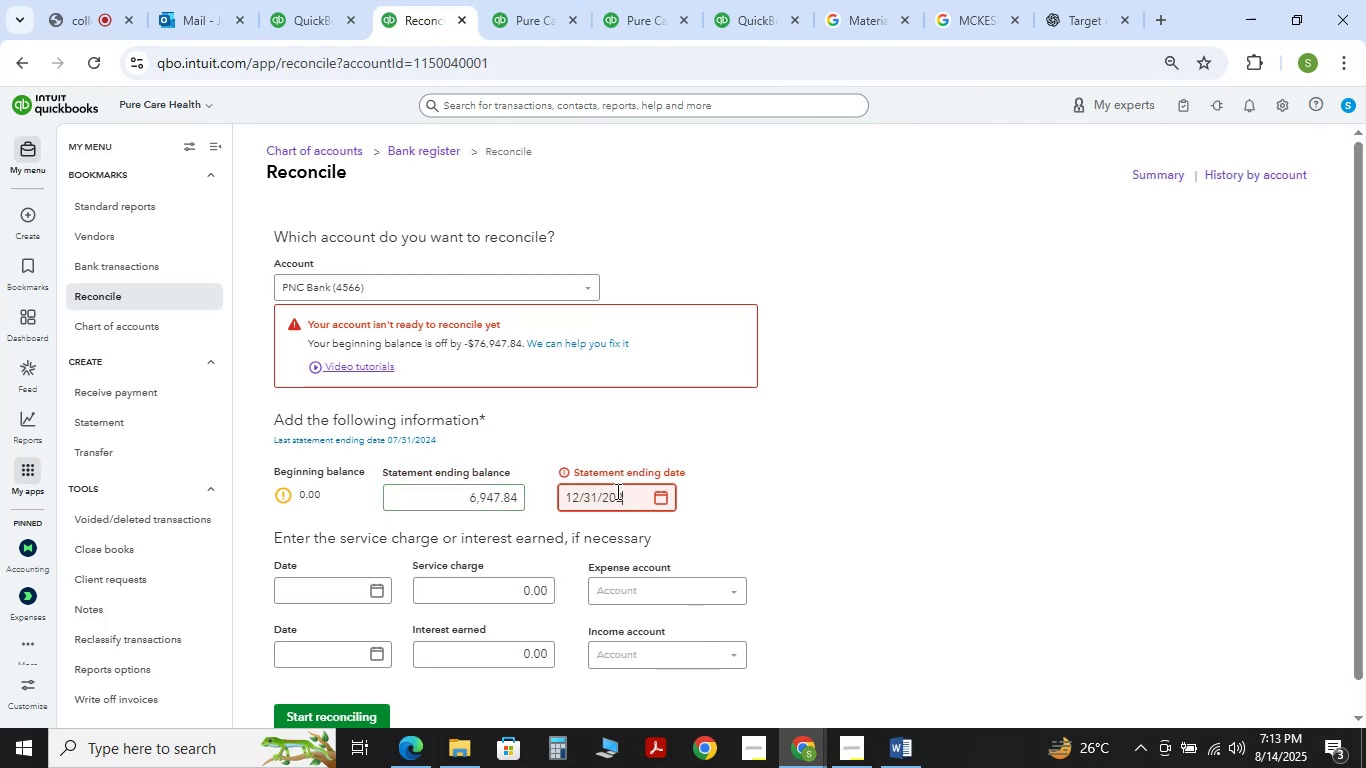 
key(Numpad4)
 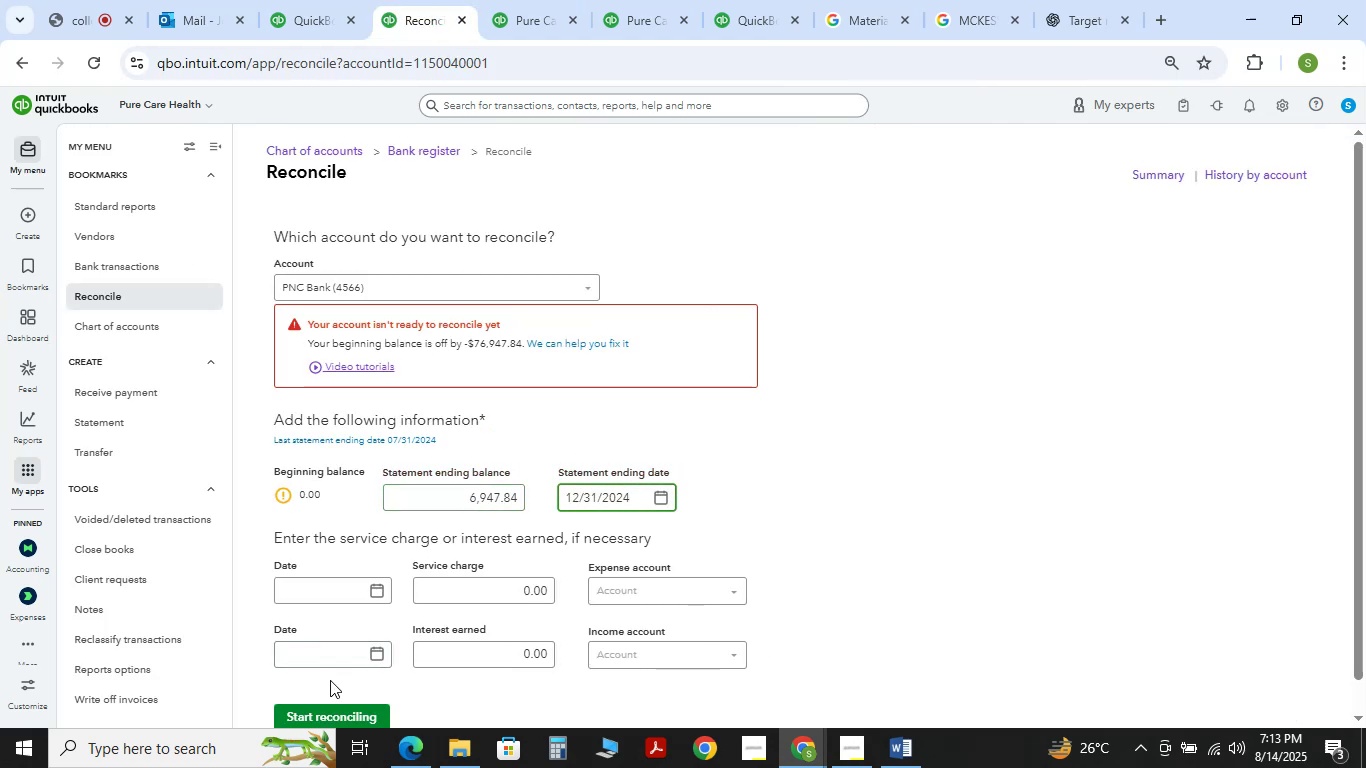 
left_click([343, 707])
 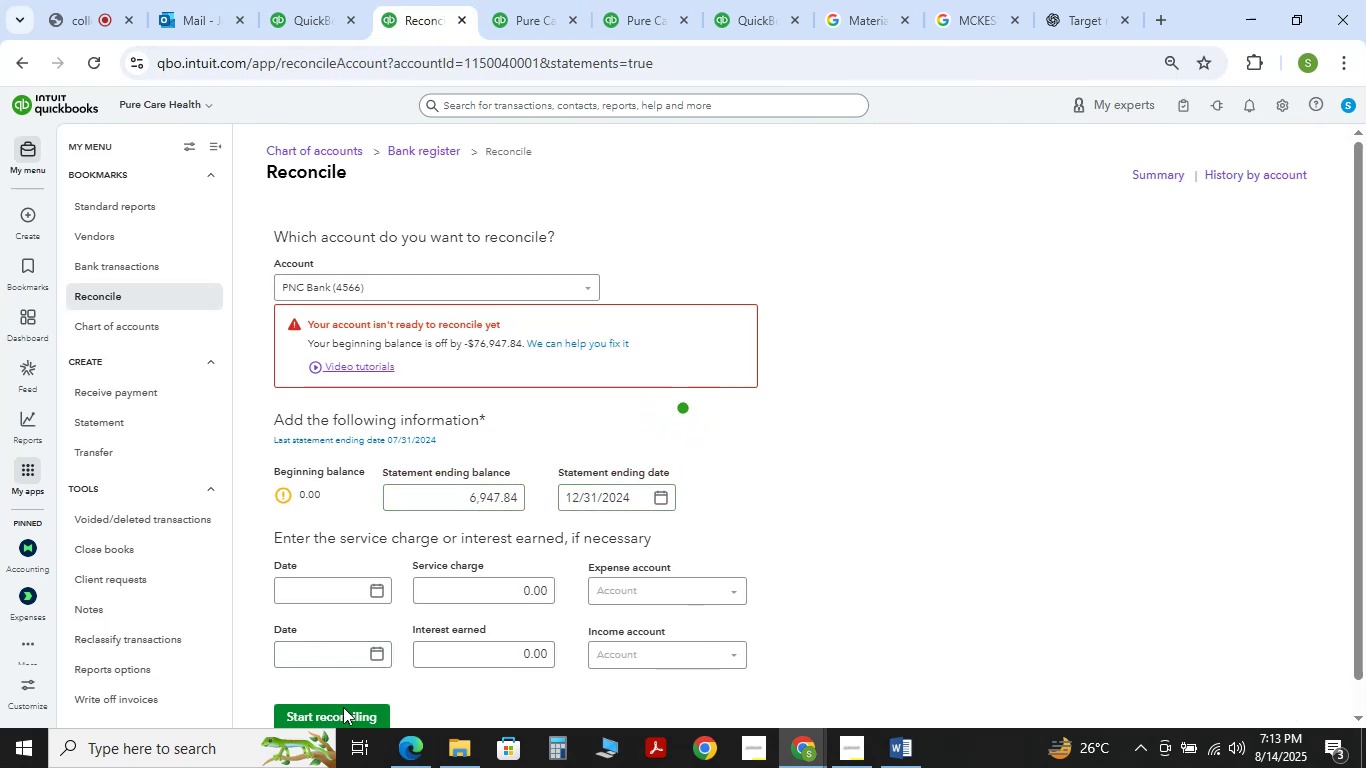 
left_click([320, 0])
 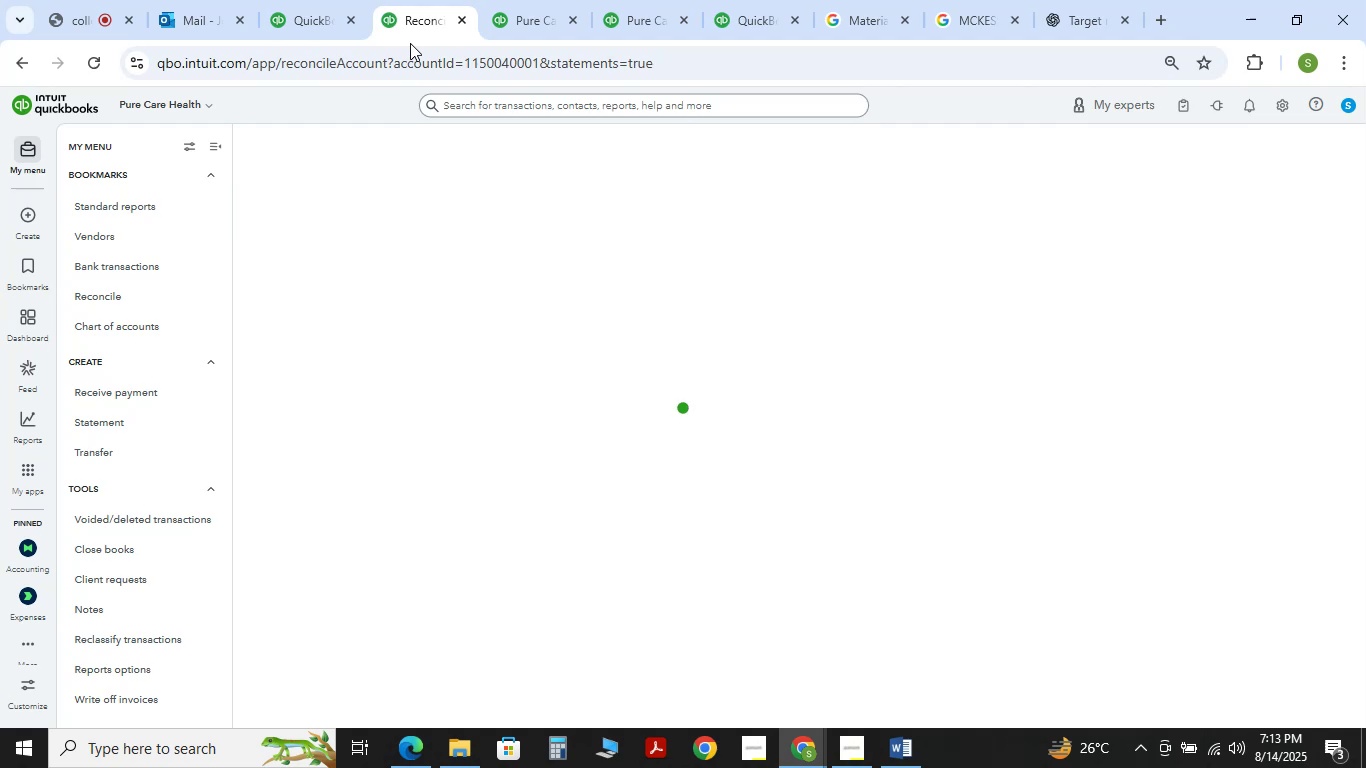 
left_click([576, 0])
 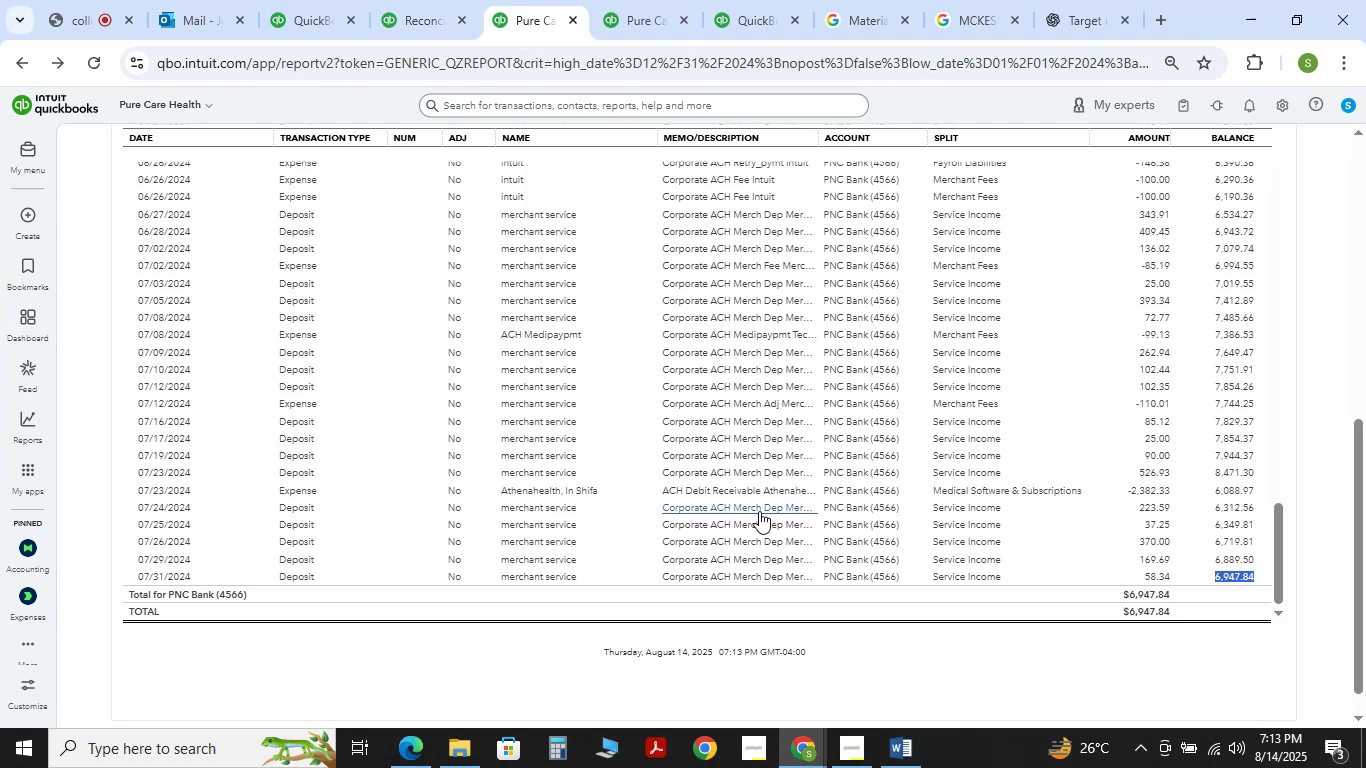 
wait(10.63)
 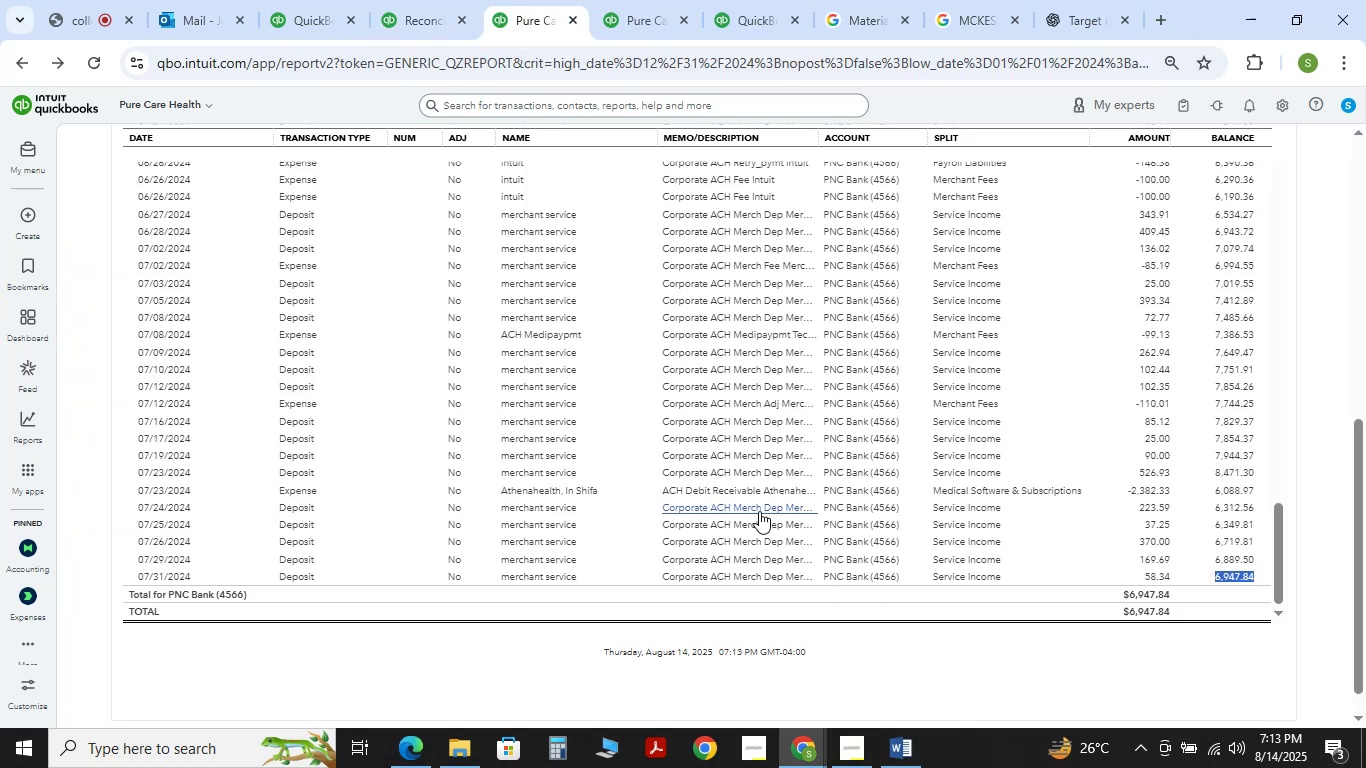 
left_click([433, 0])
 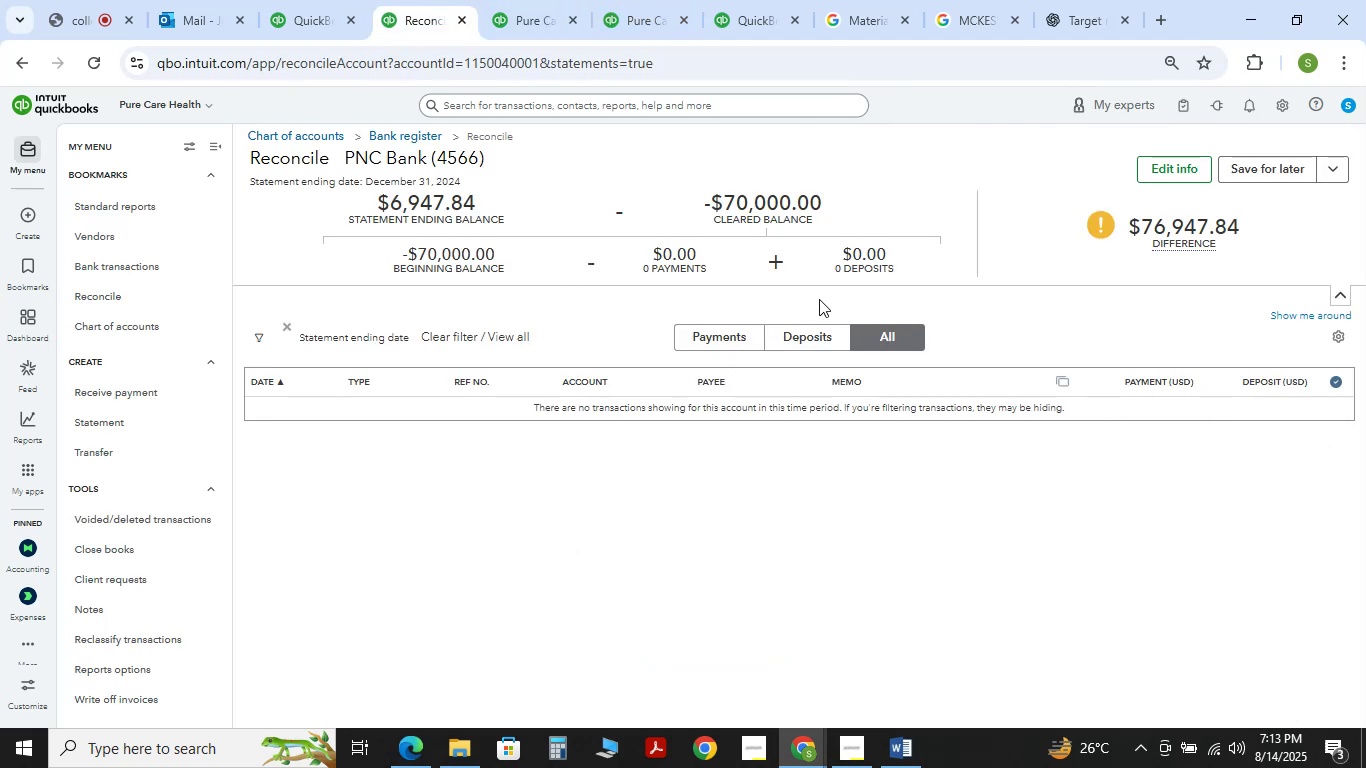 
left_click([1182, 176])
 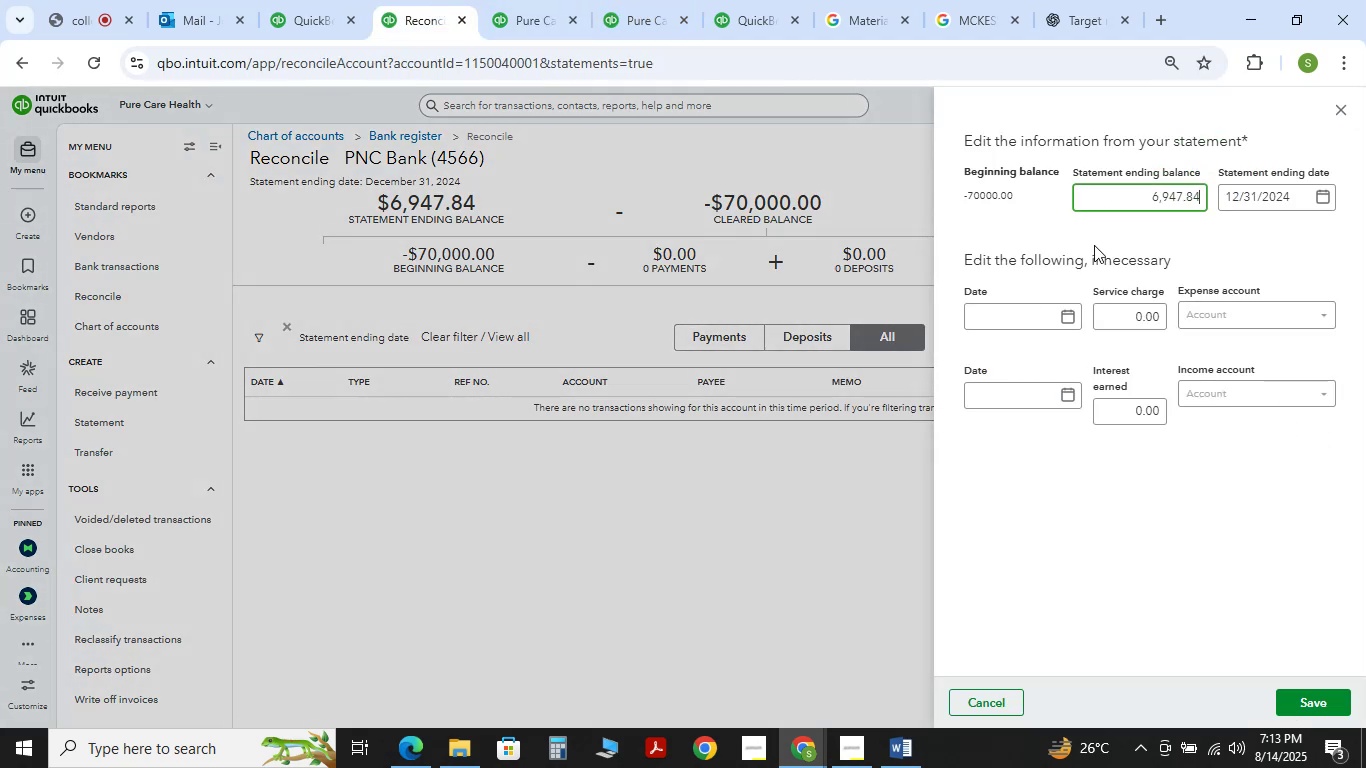 
left_click([721, 265])
 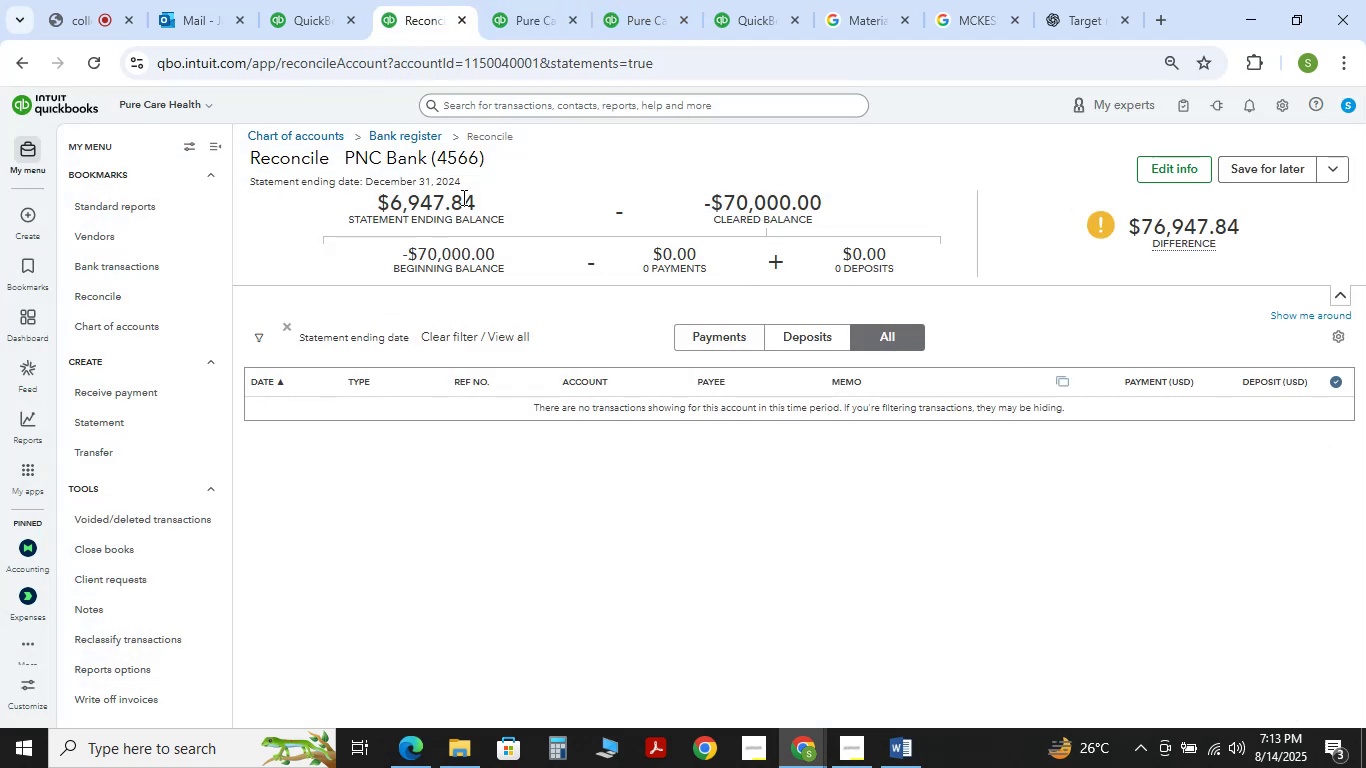 
left_click([1348, 174])
 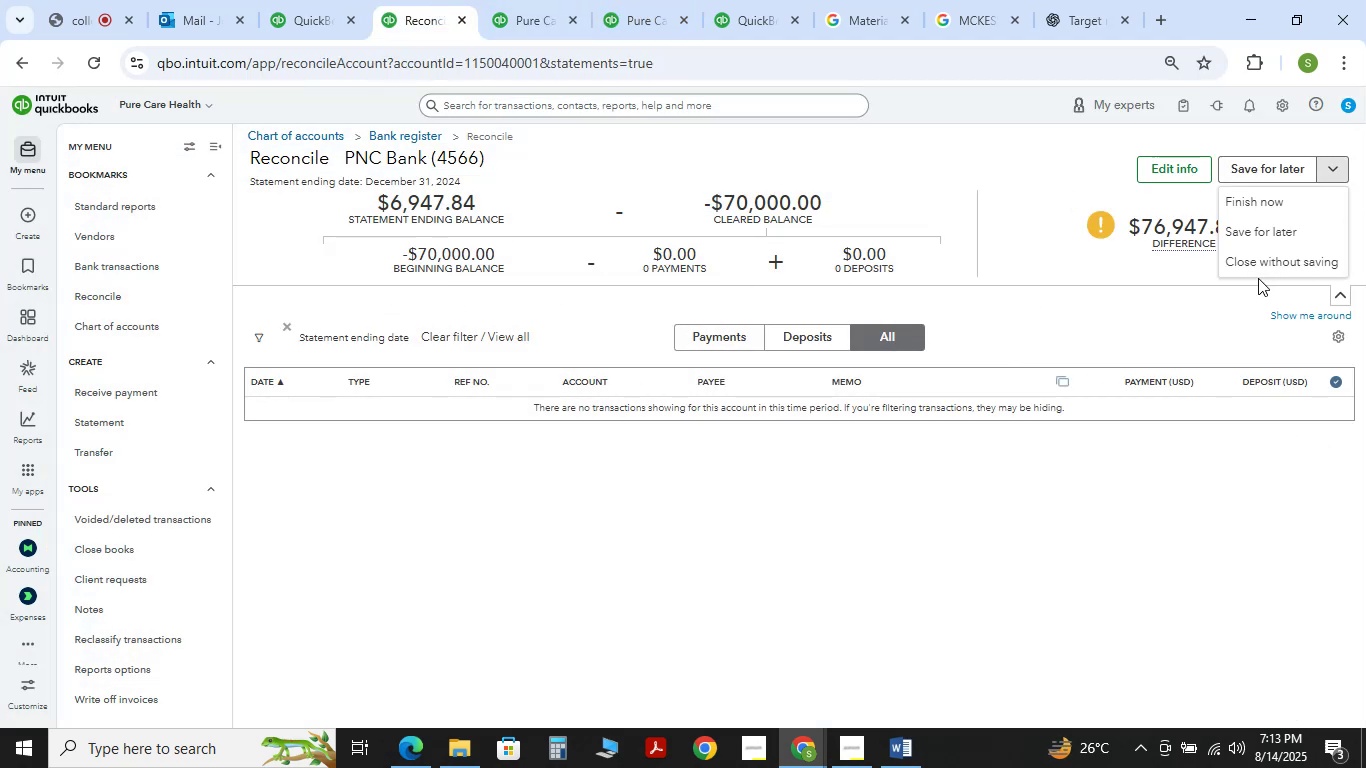 
left_click([1263, 274])
 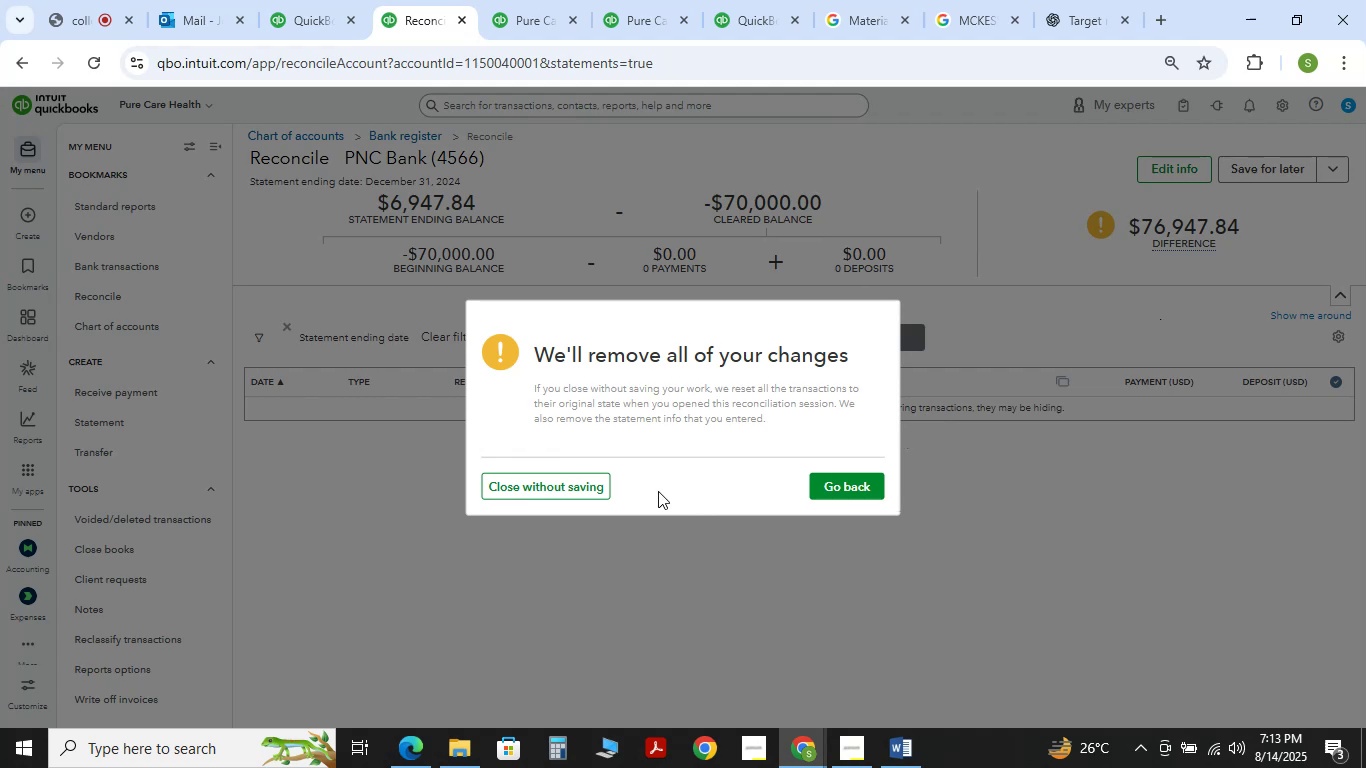 
left_click([585, 491])
 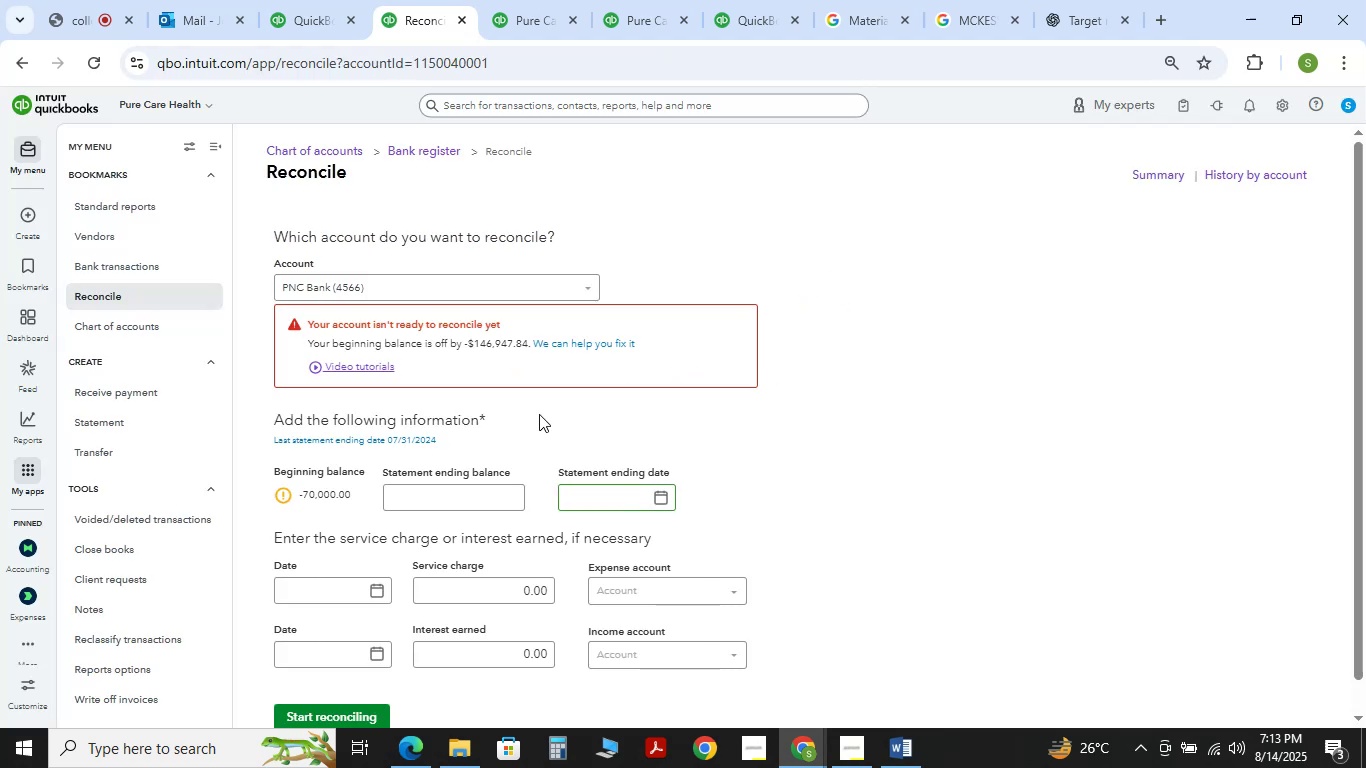 
left_click([1256, 169])
 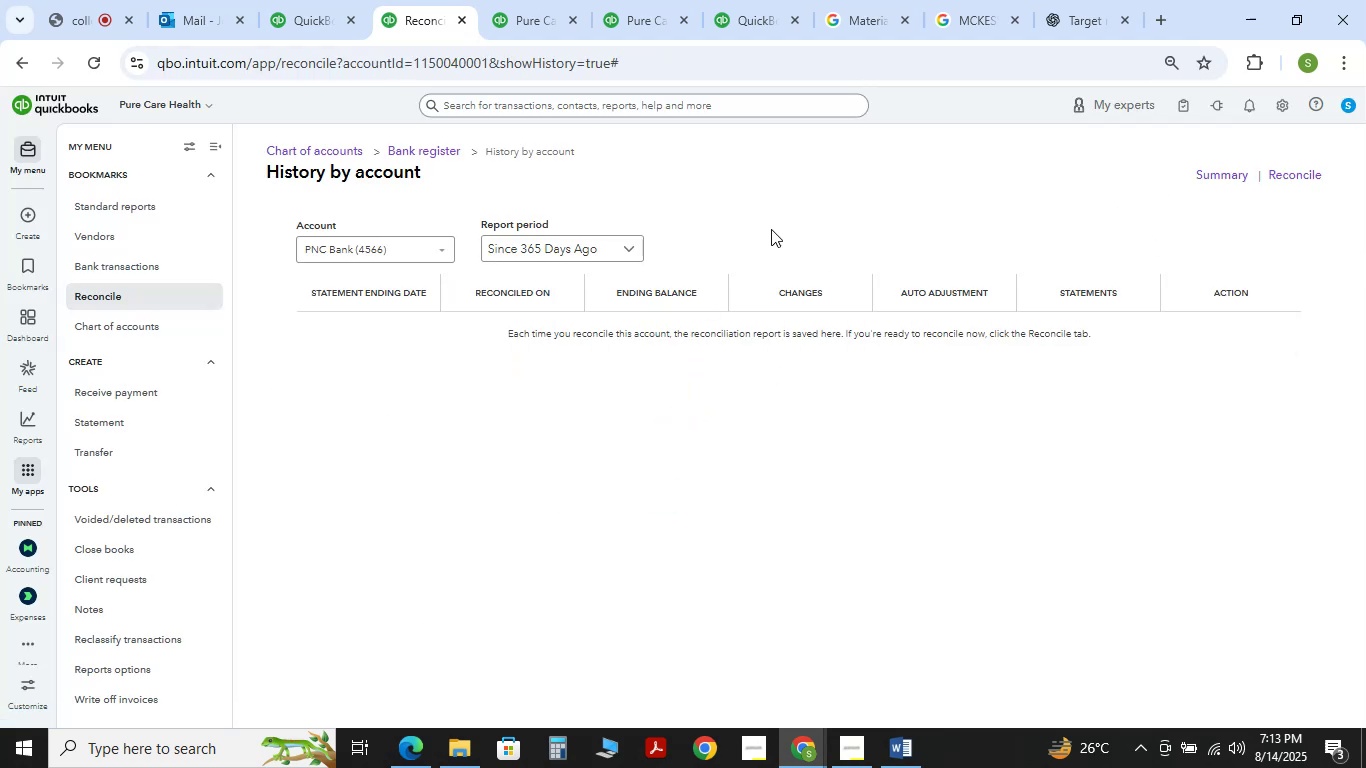 
double_click([523, 282])
 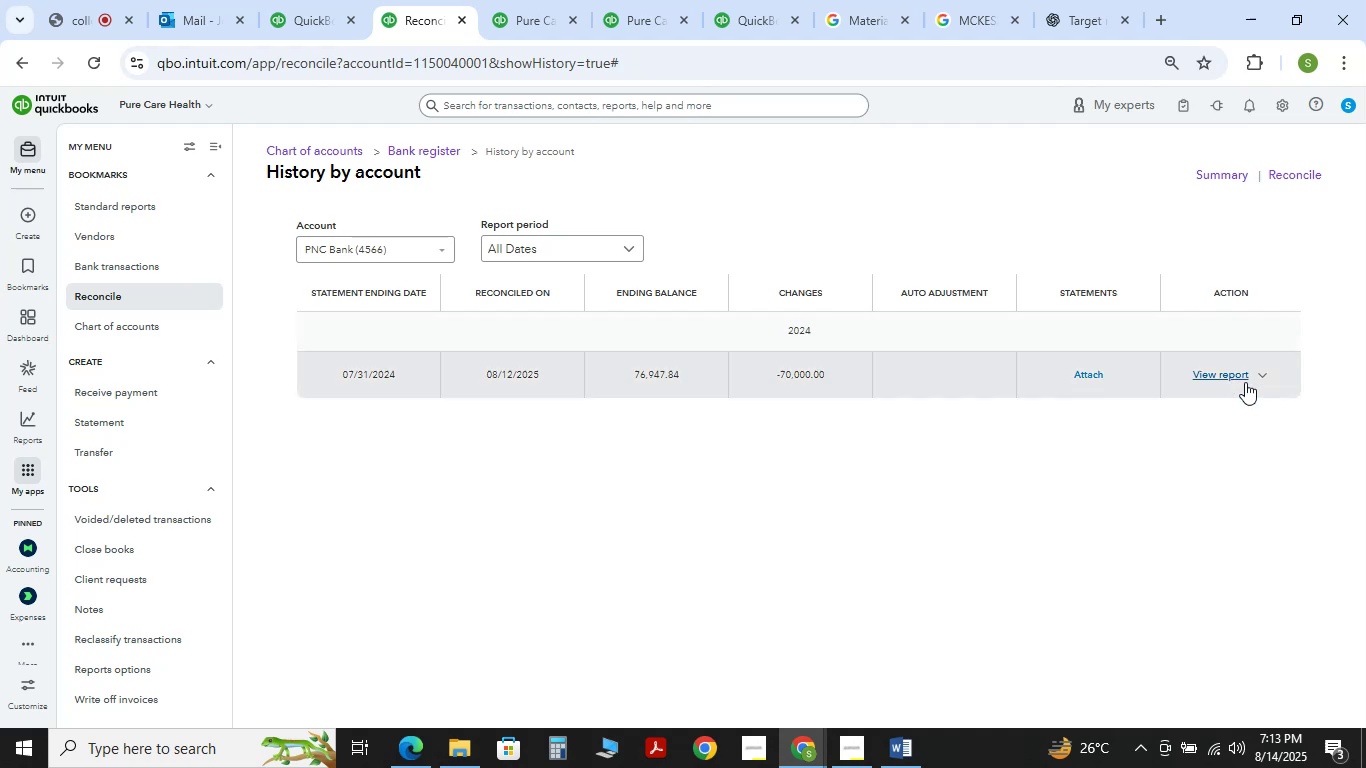 
left_click([1266, 369])
 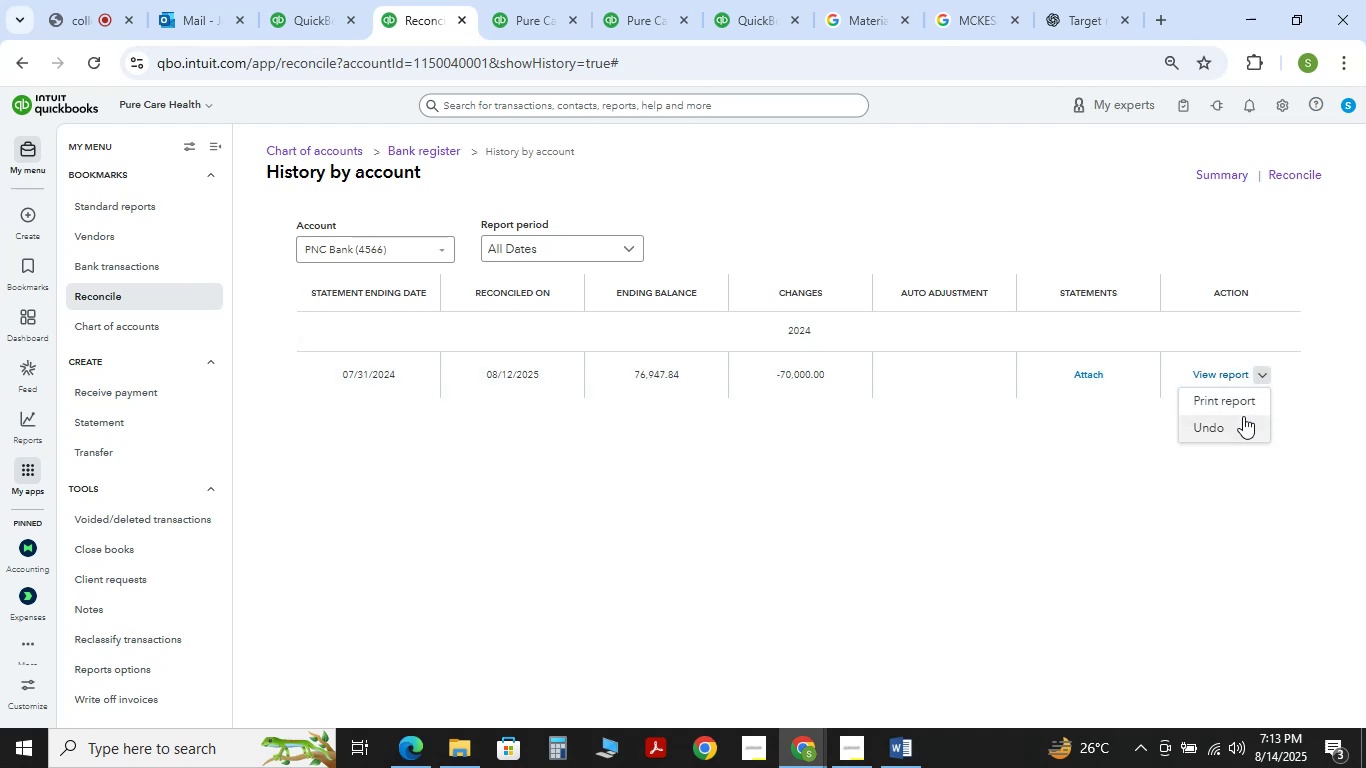 
left_click([1242, 429])
 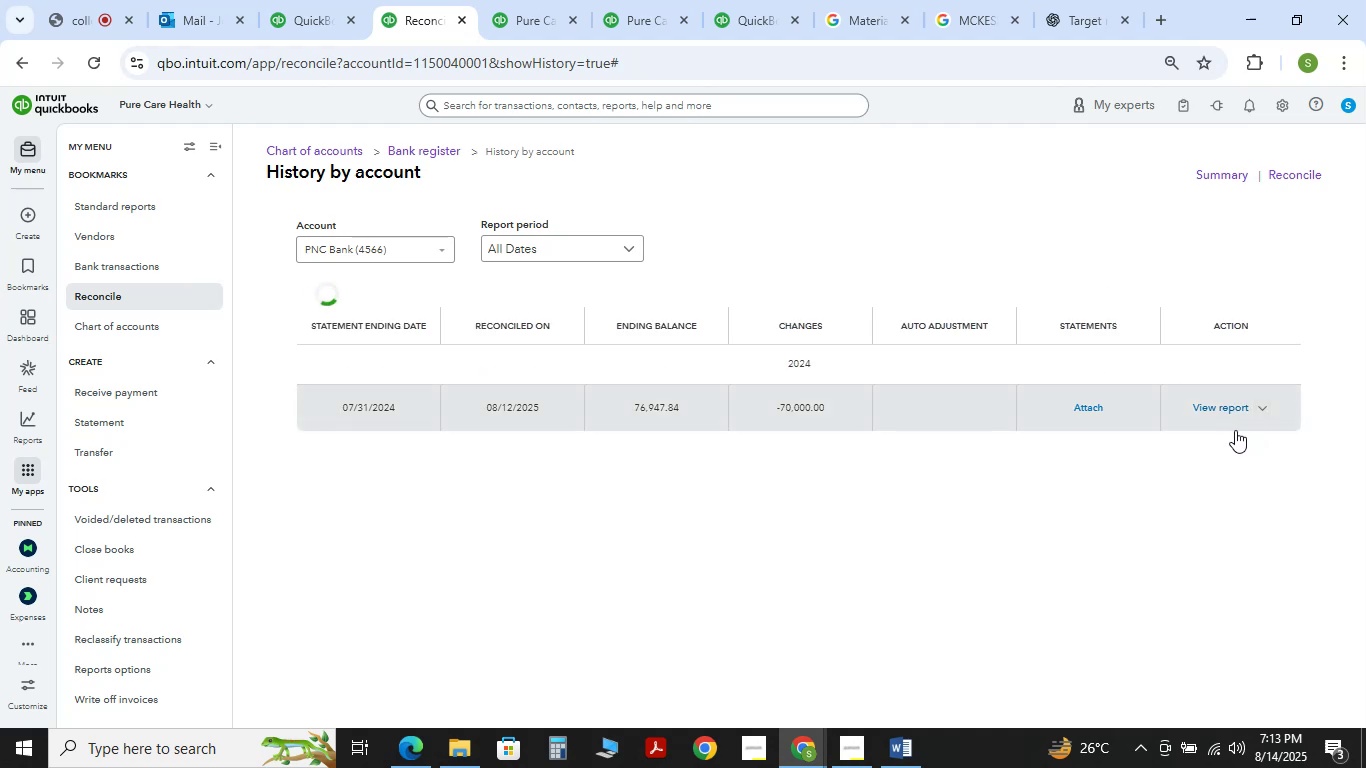 
mouse_move([858, 409])
 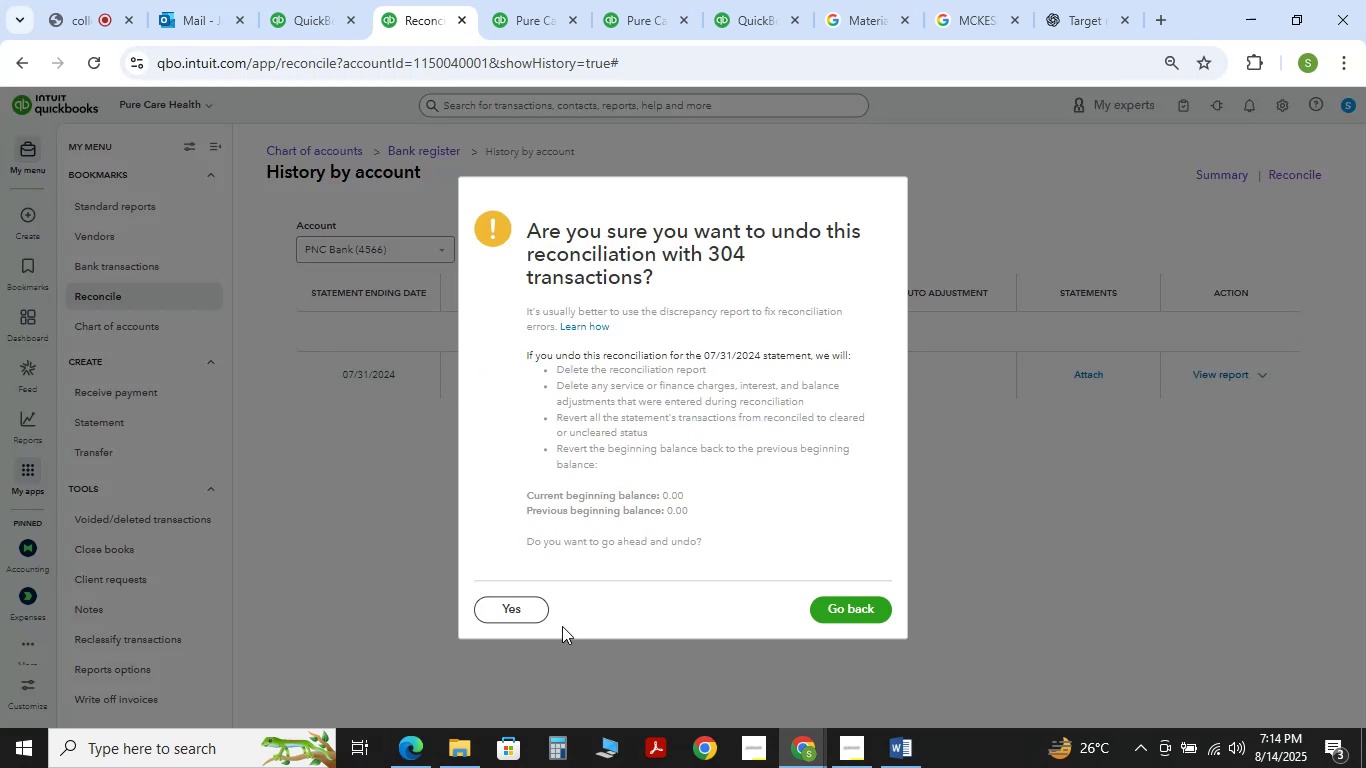 
left_click([549, 609])
 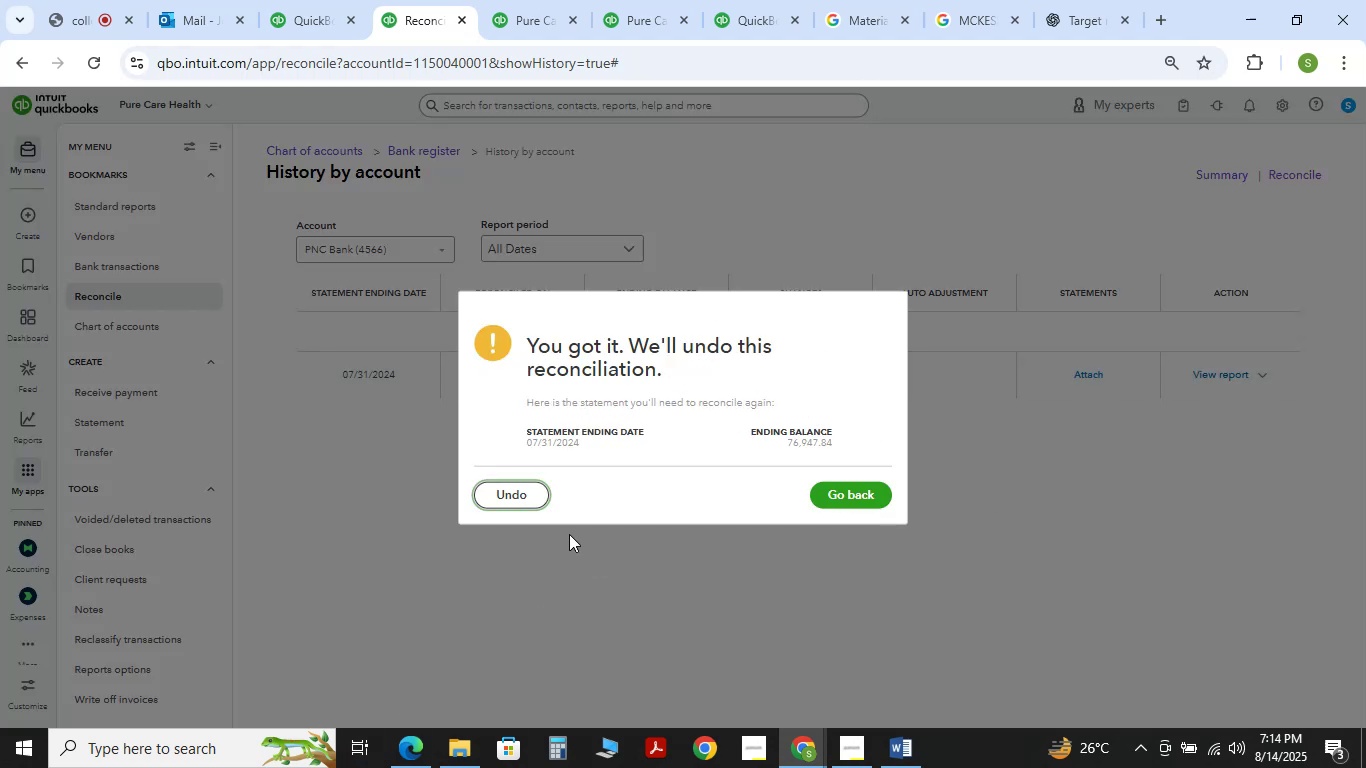 
left_click([518, 503])
 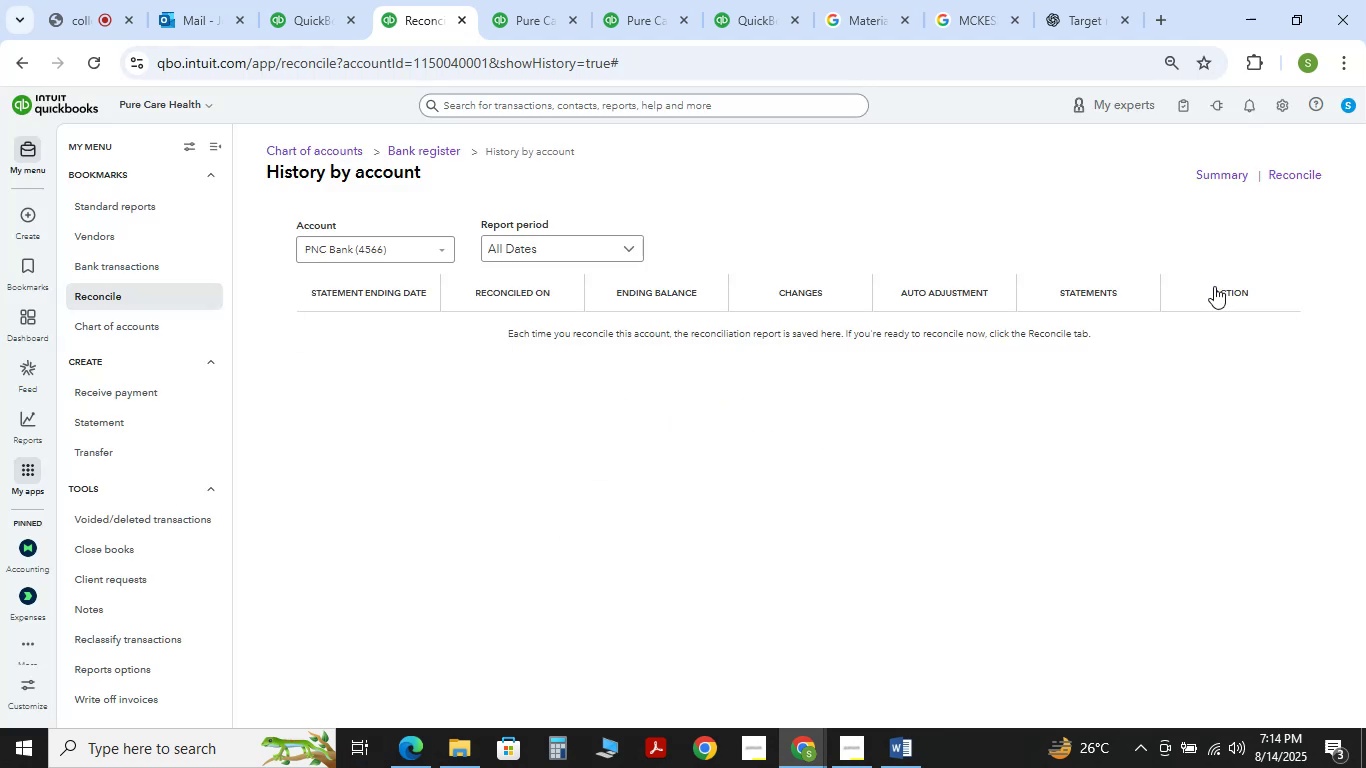 
left_click([1279, 181])
 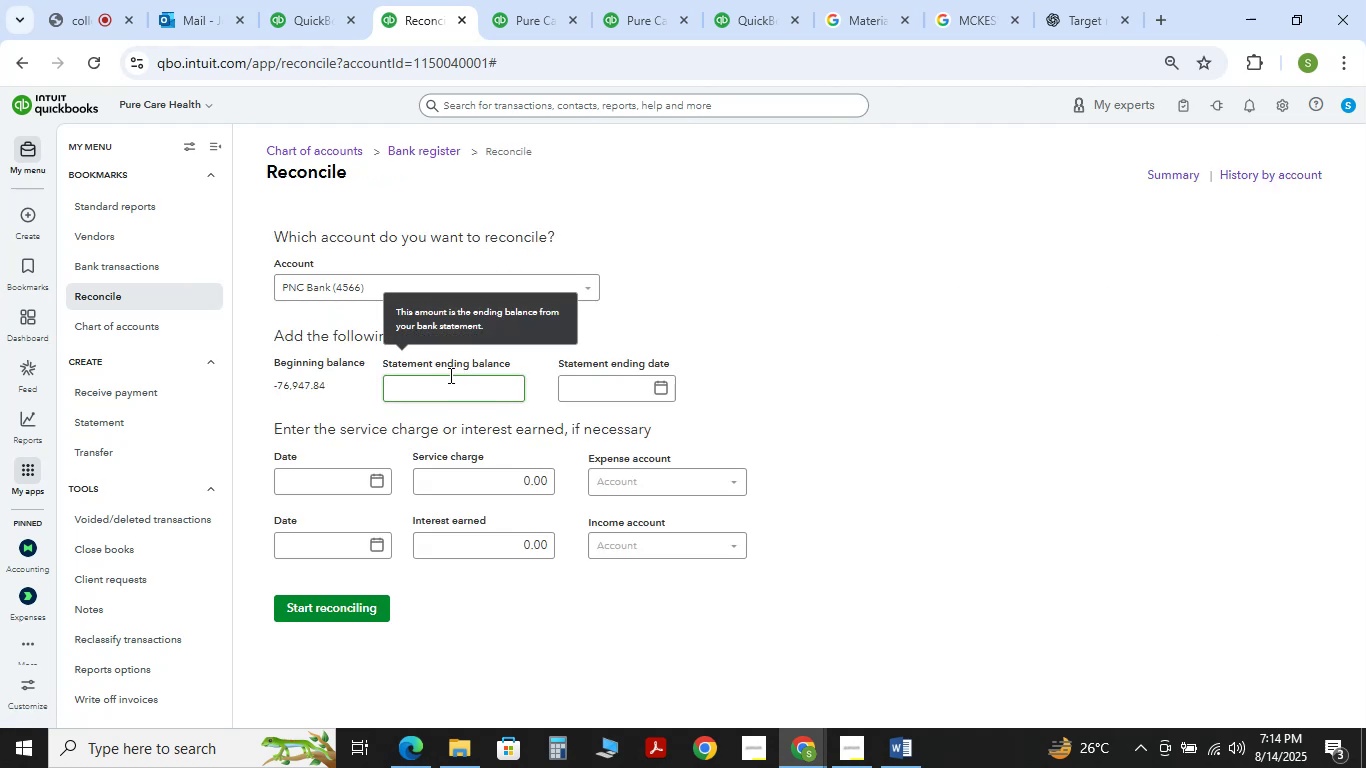 
left_click([425, 381])
 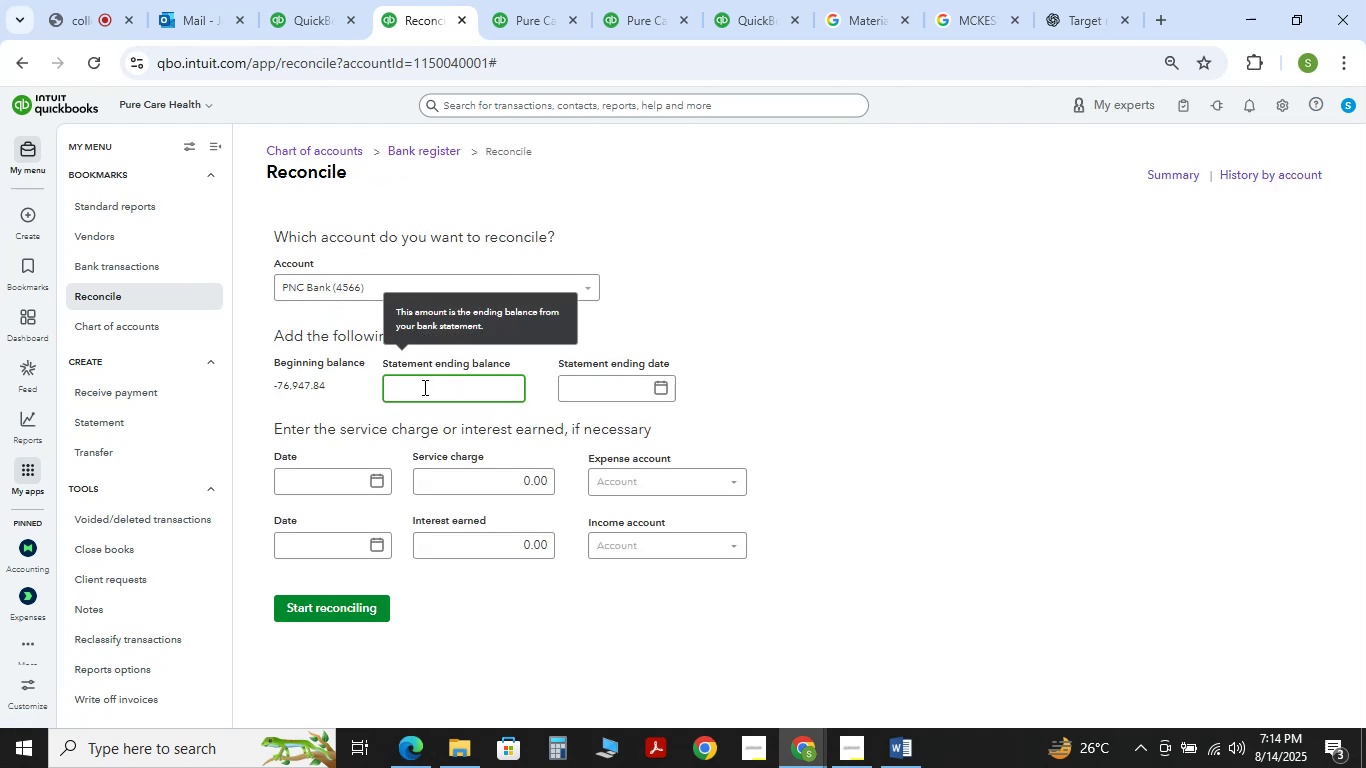 
key(Numpad8)
 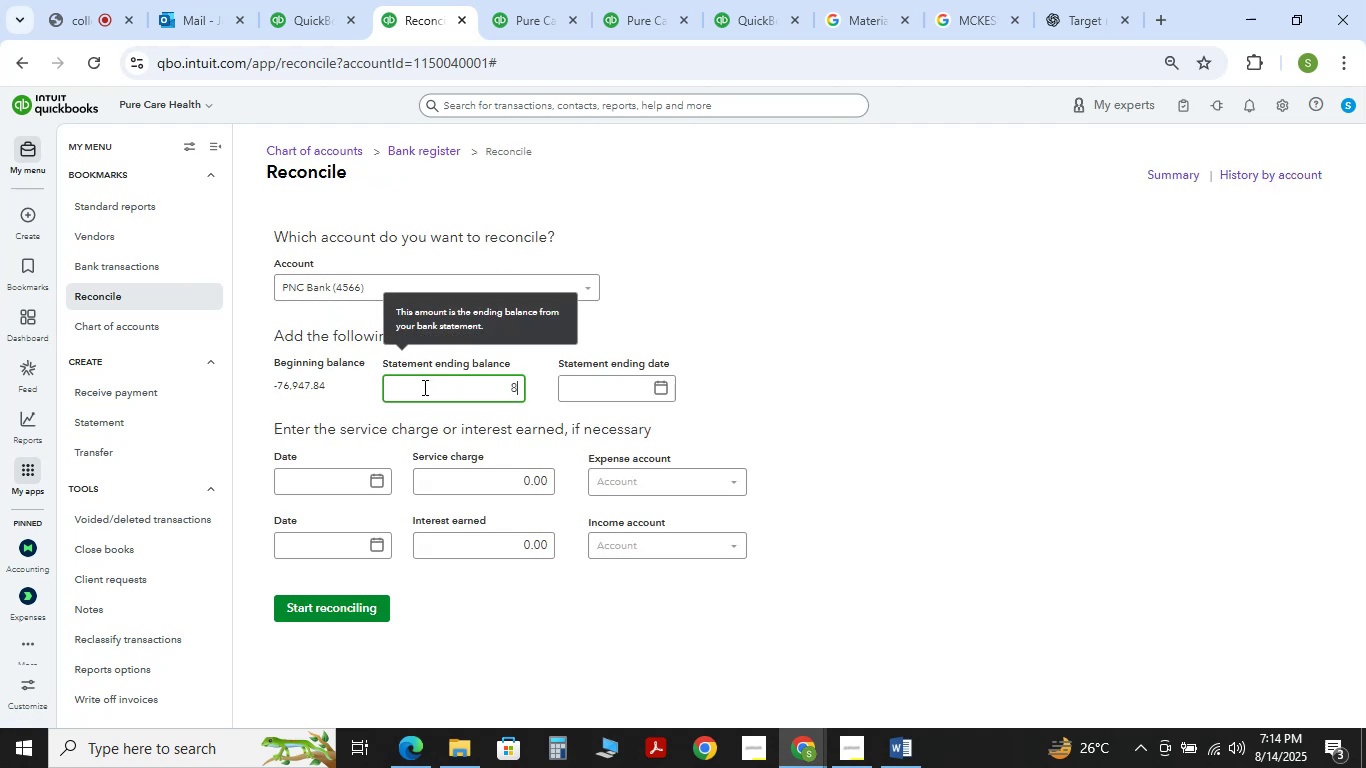 
key(Numpad0)
 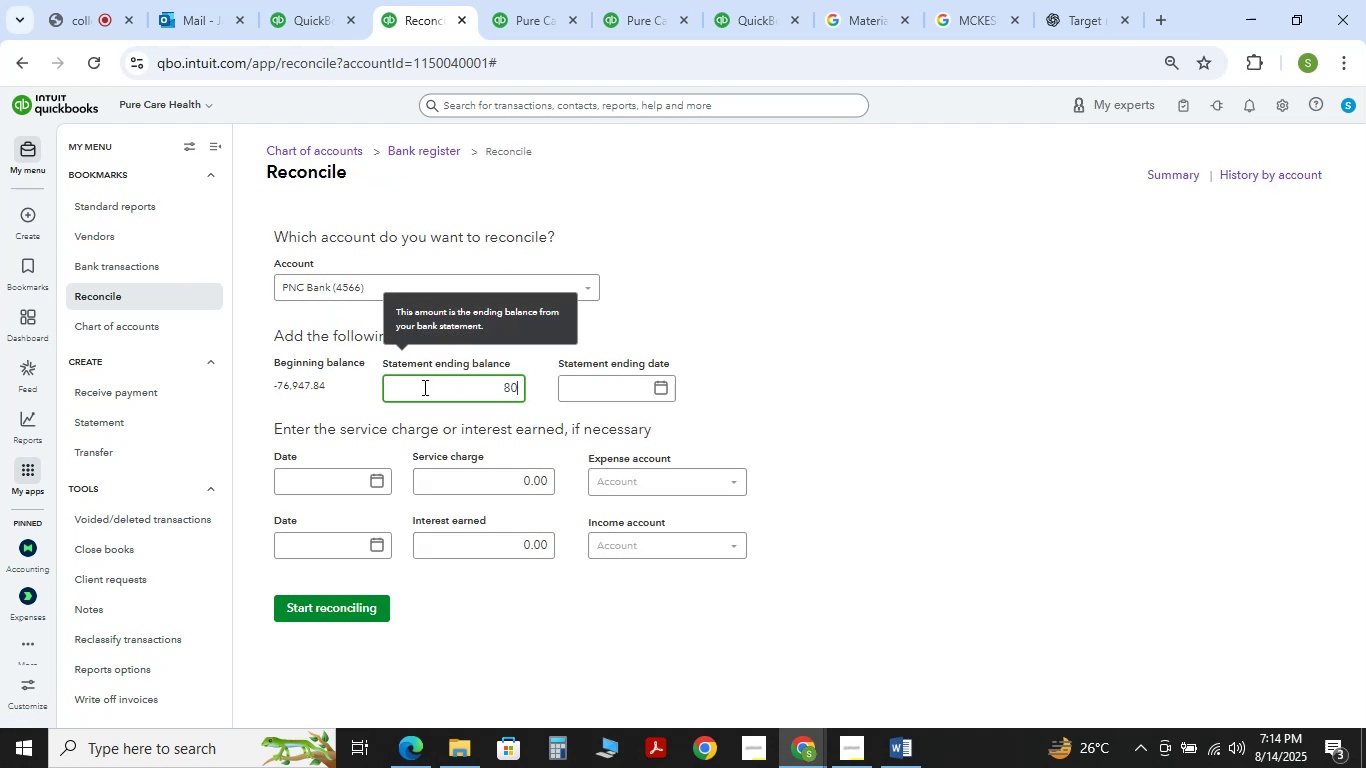 
key(Numpad0)
 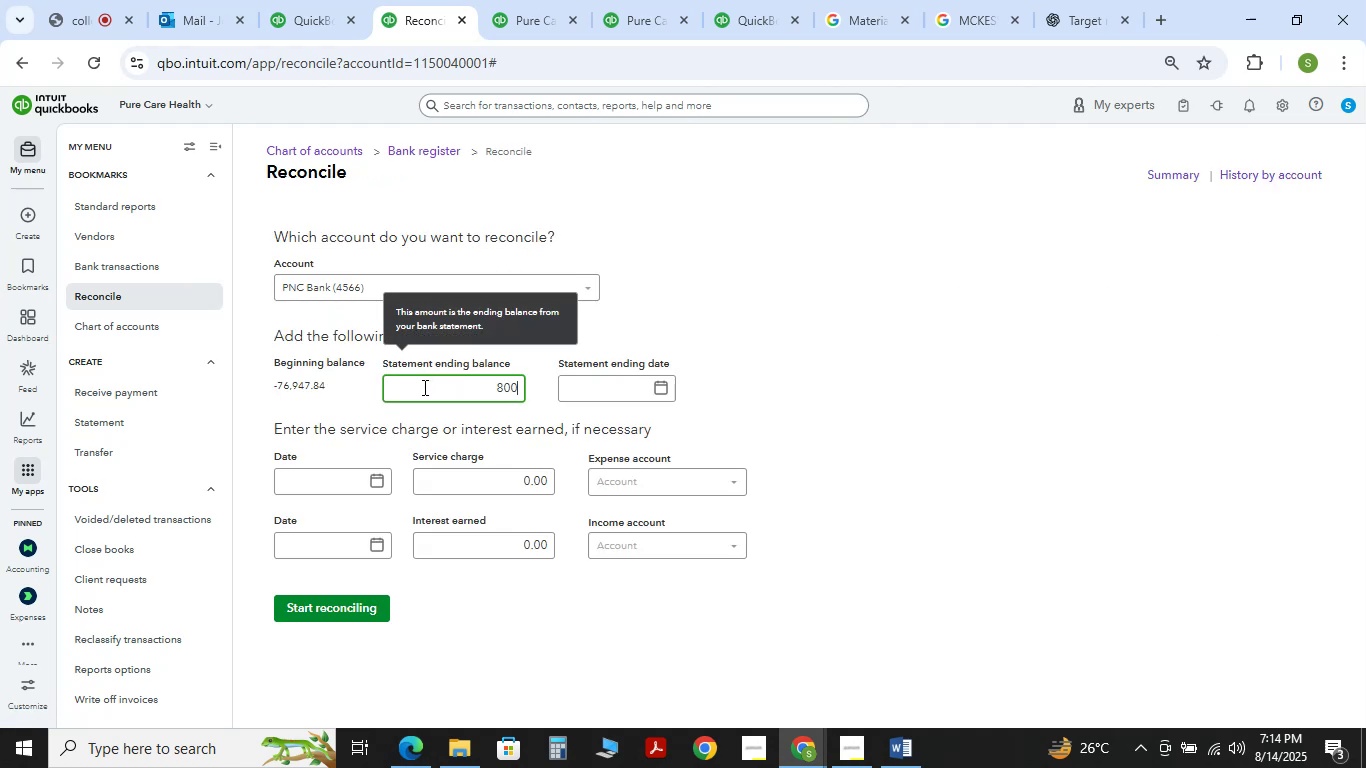 
key(Numpad0)
 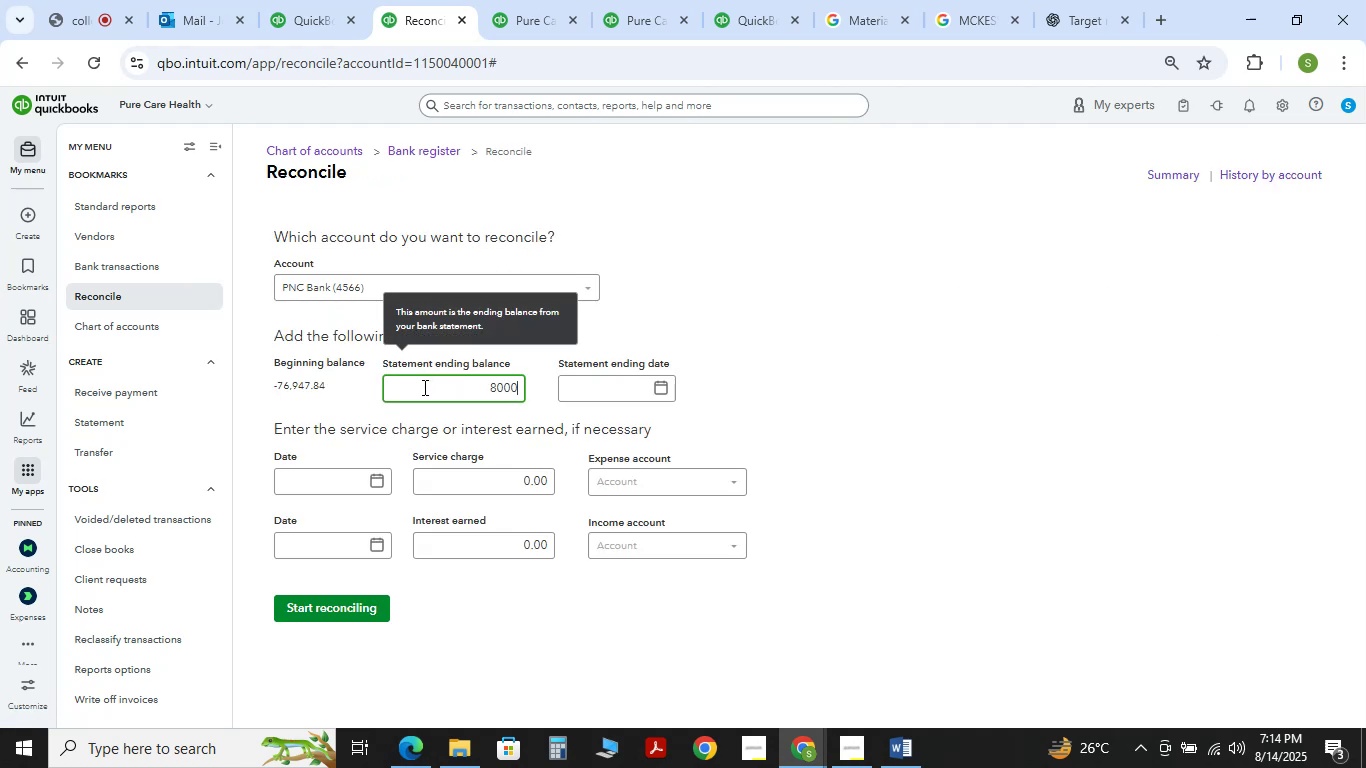 
key(Numpad0)
 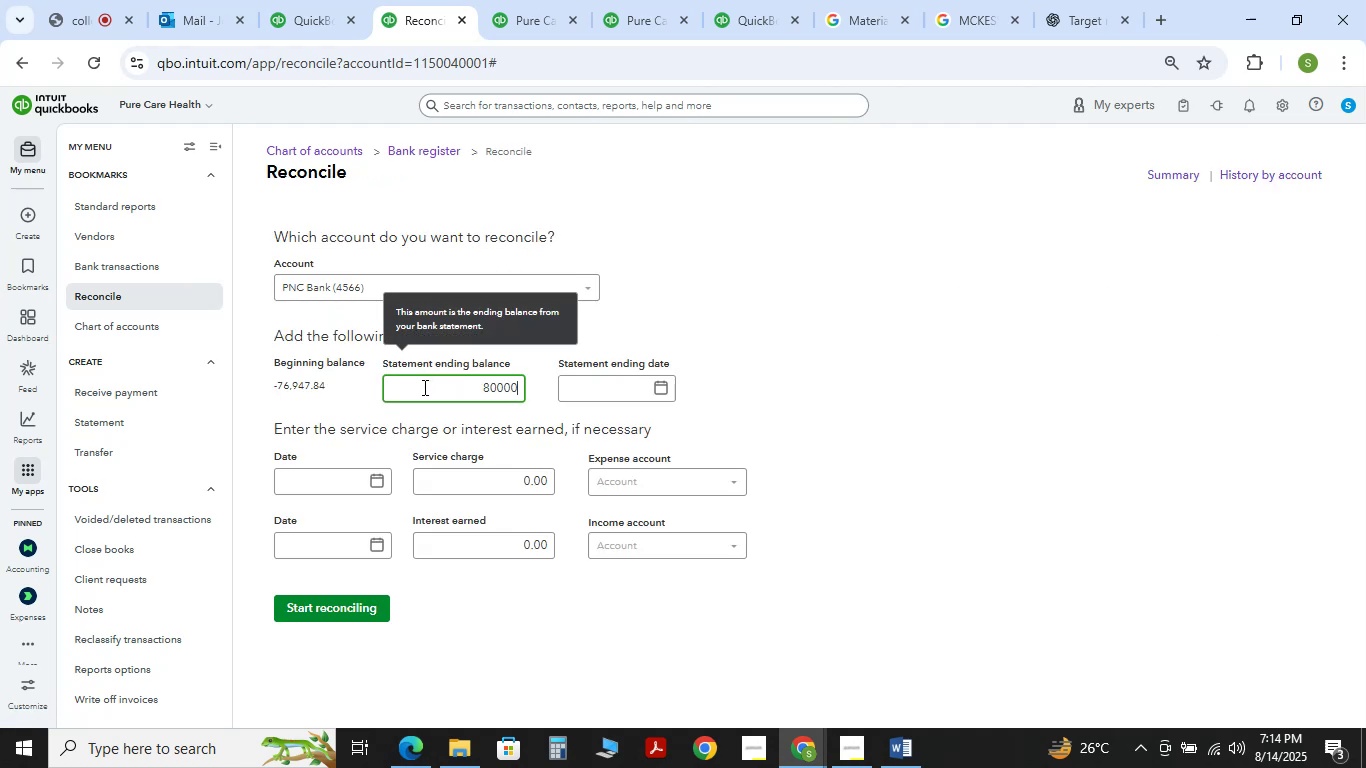 
key(Backquote)
 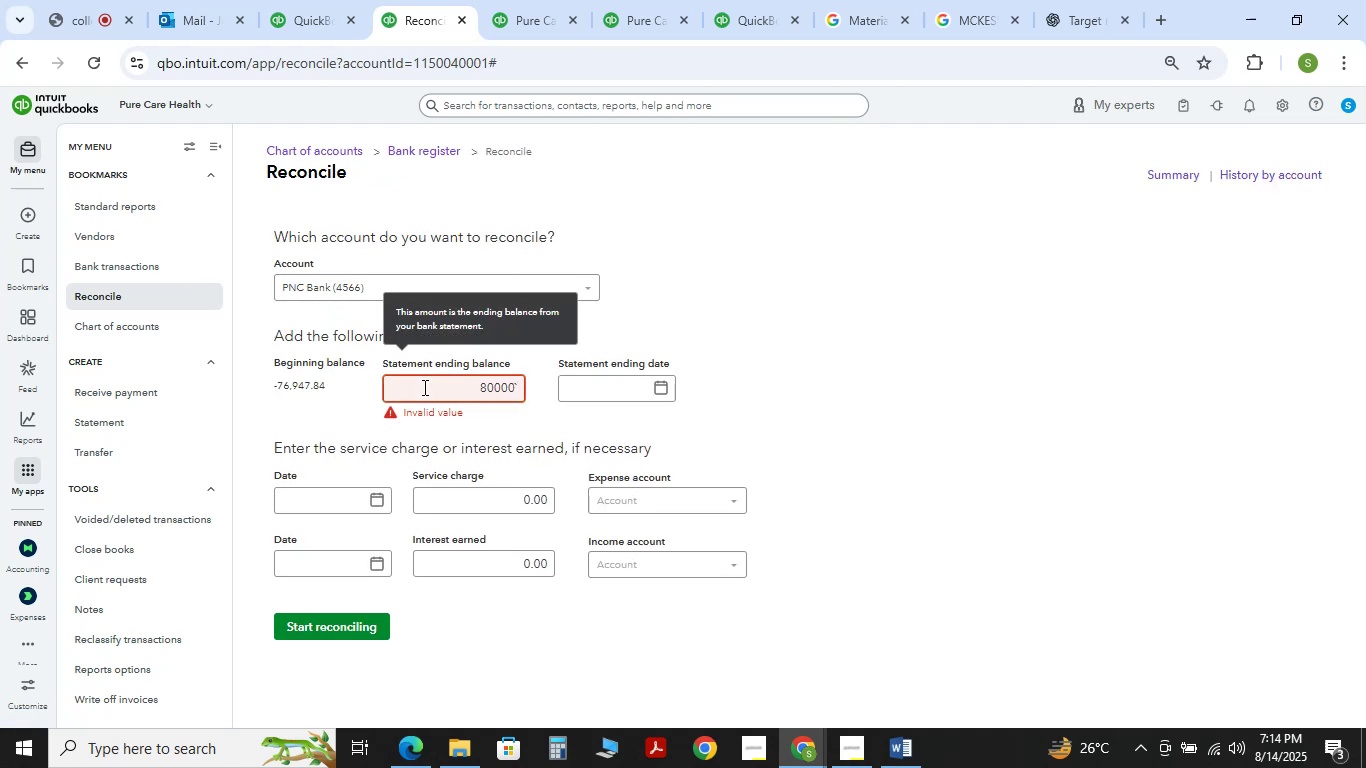 
key(Backspace)
 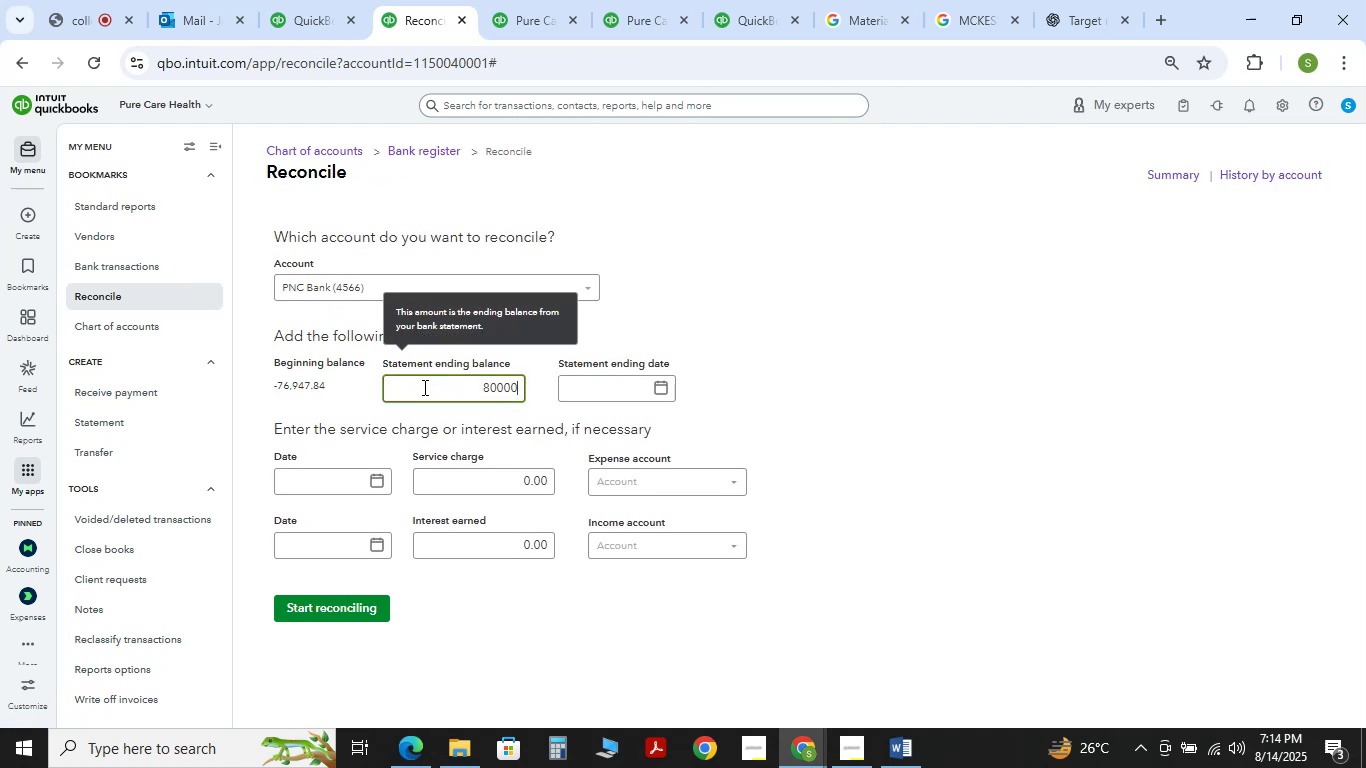 
key(Tab)
 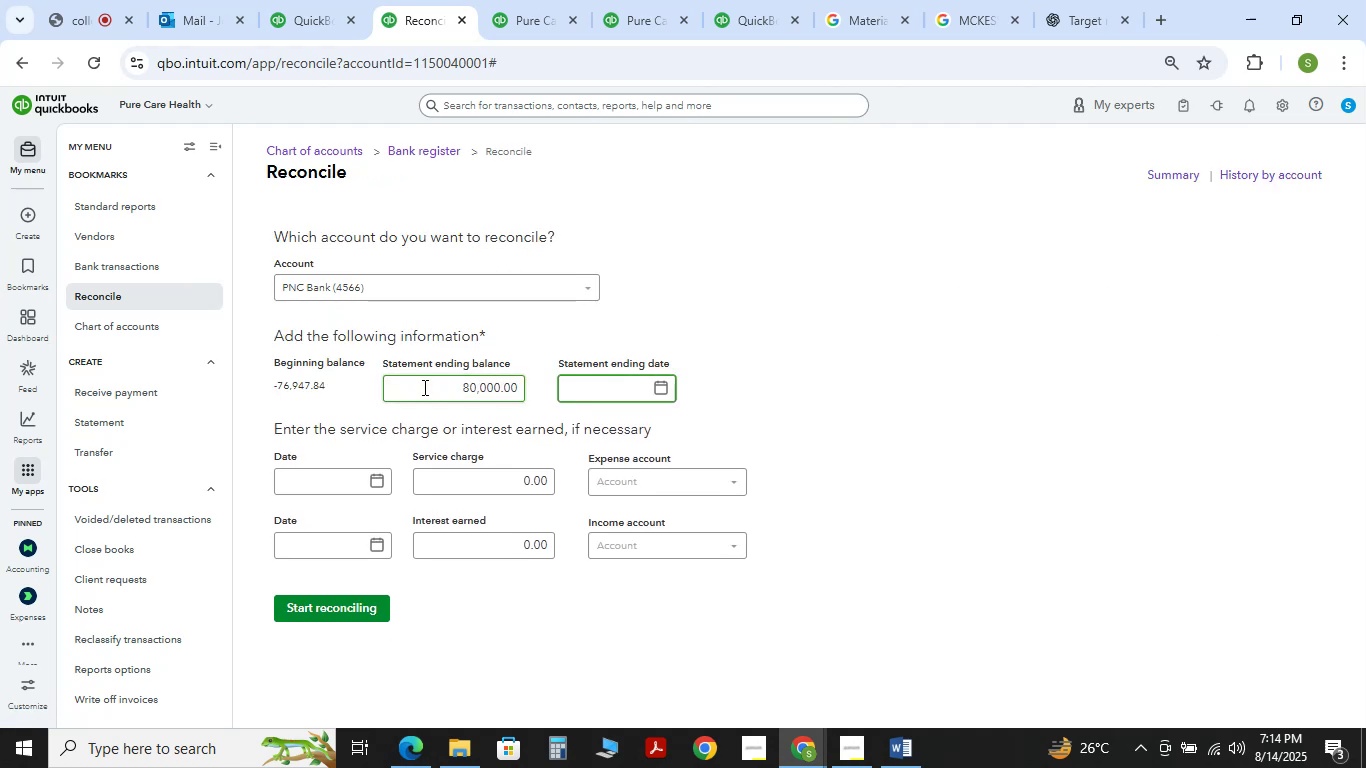 
key(Numpad0)
 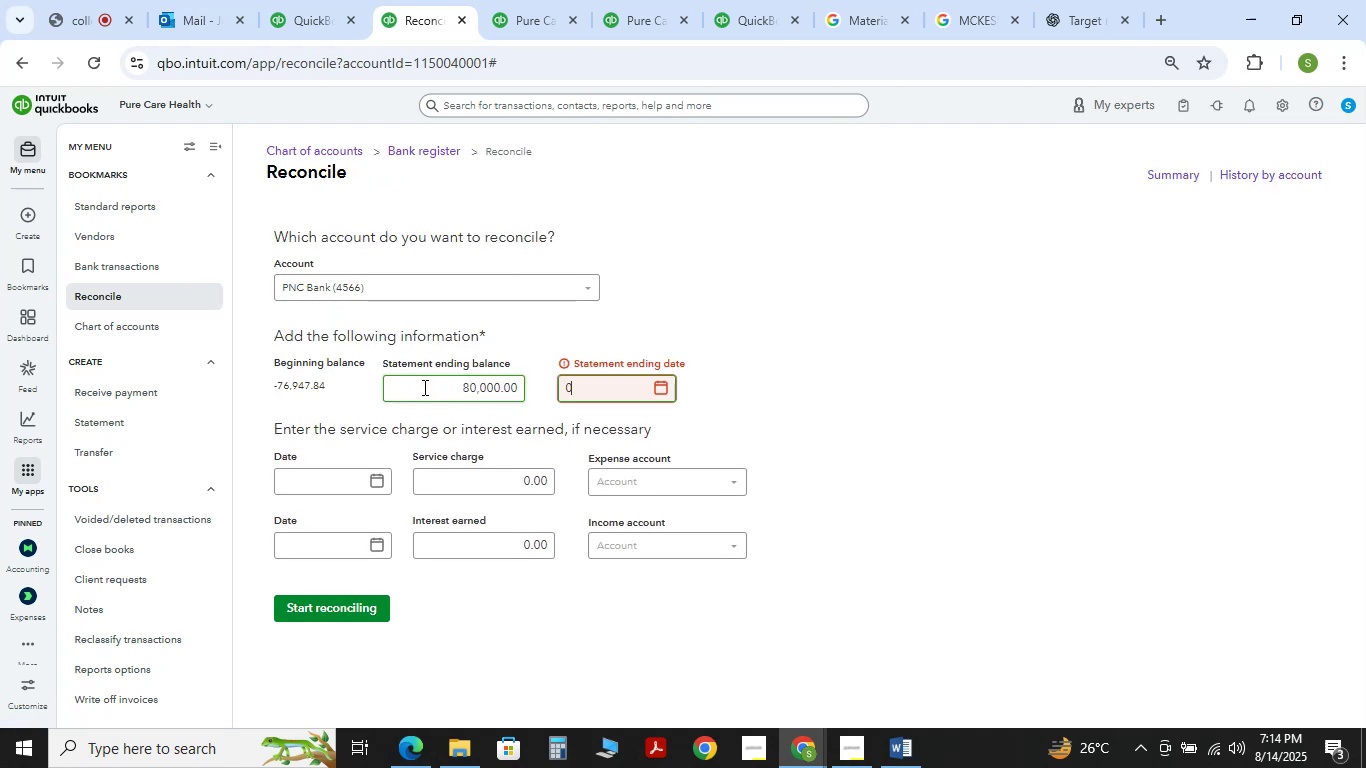 
key(Numpad1)
 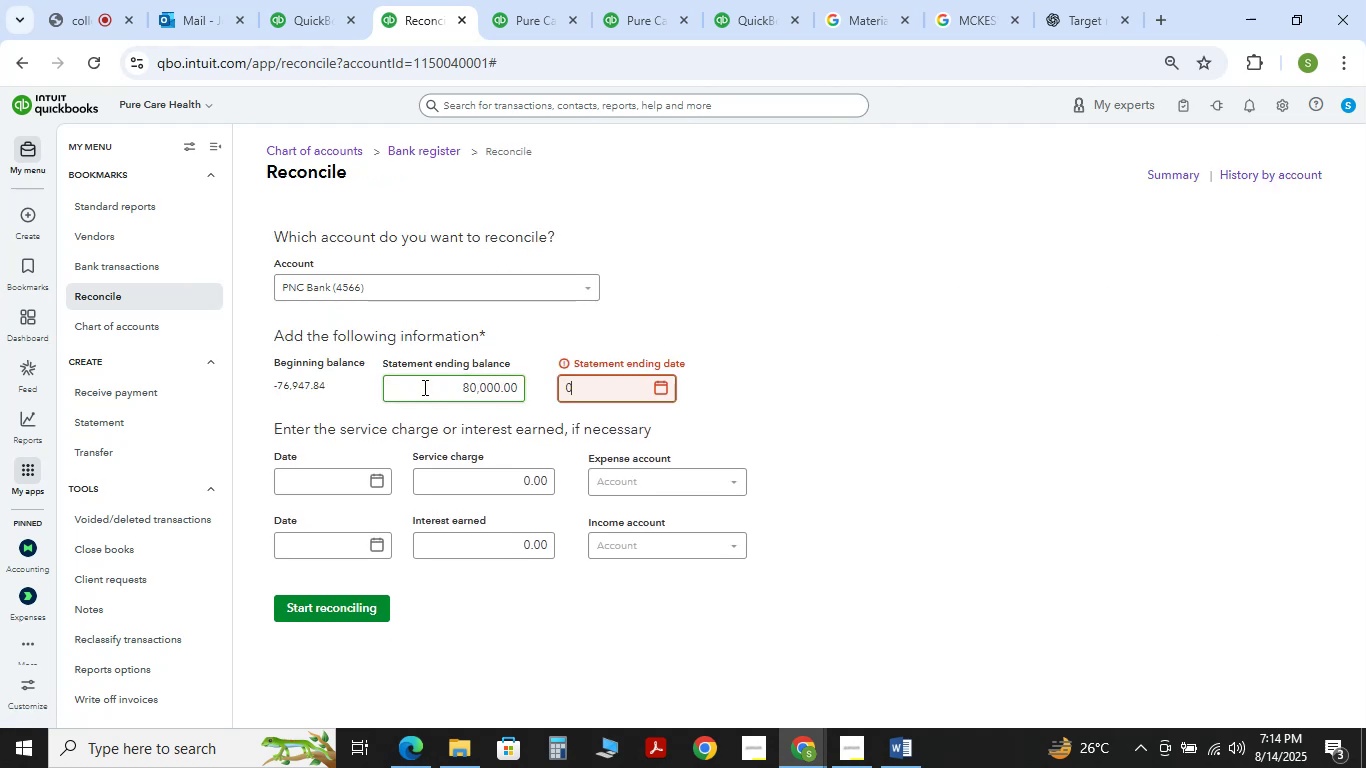 
key(NumpadDivide)
 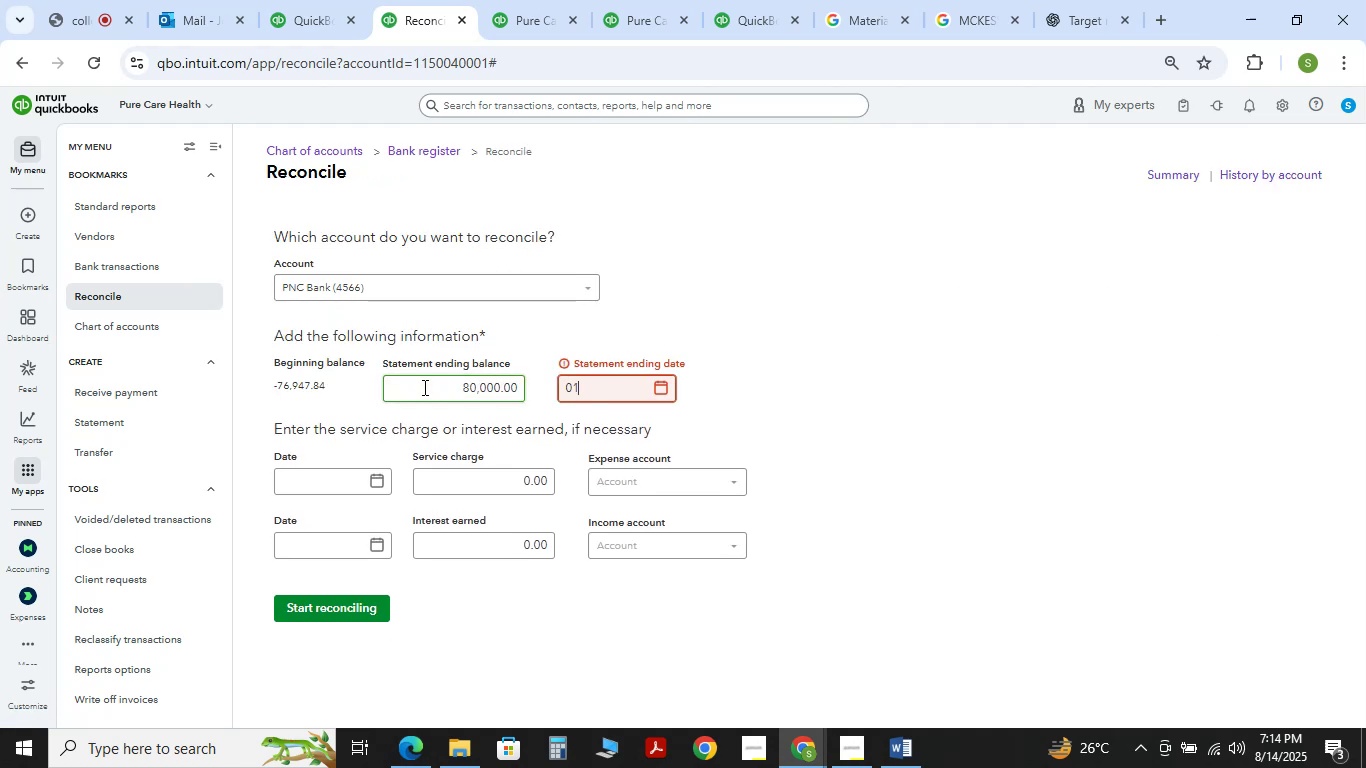 
key(Numpad0)
 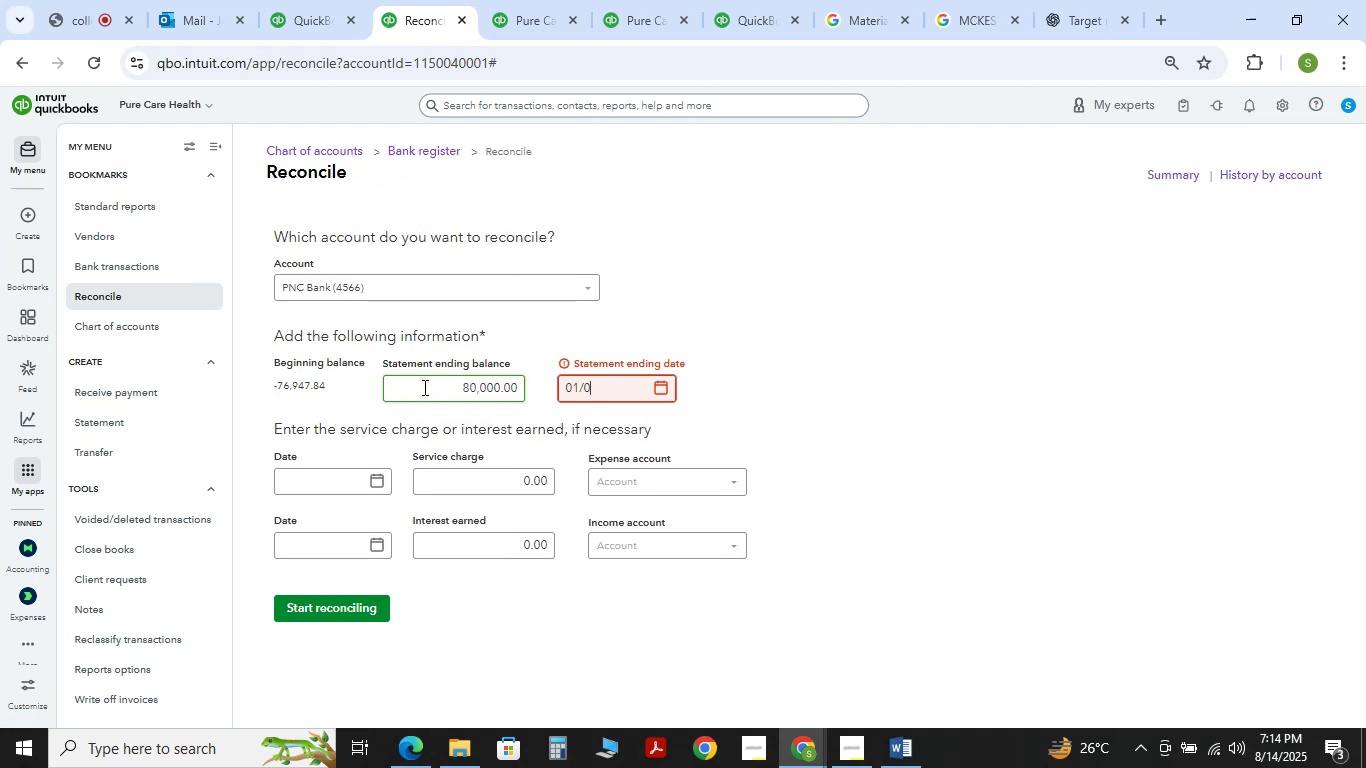 
key(Numpad1)
 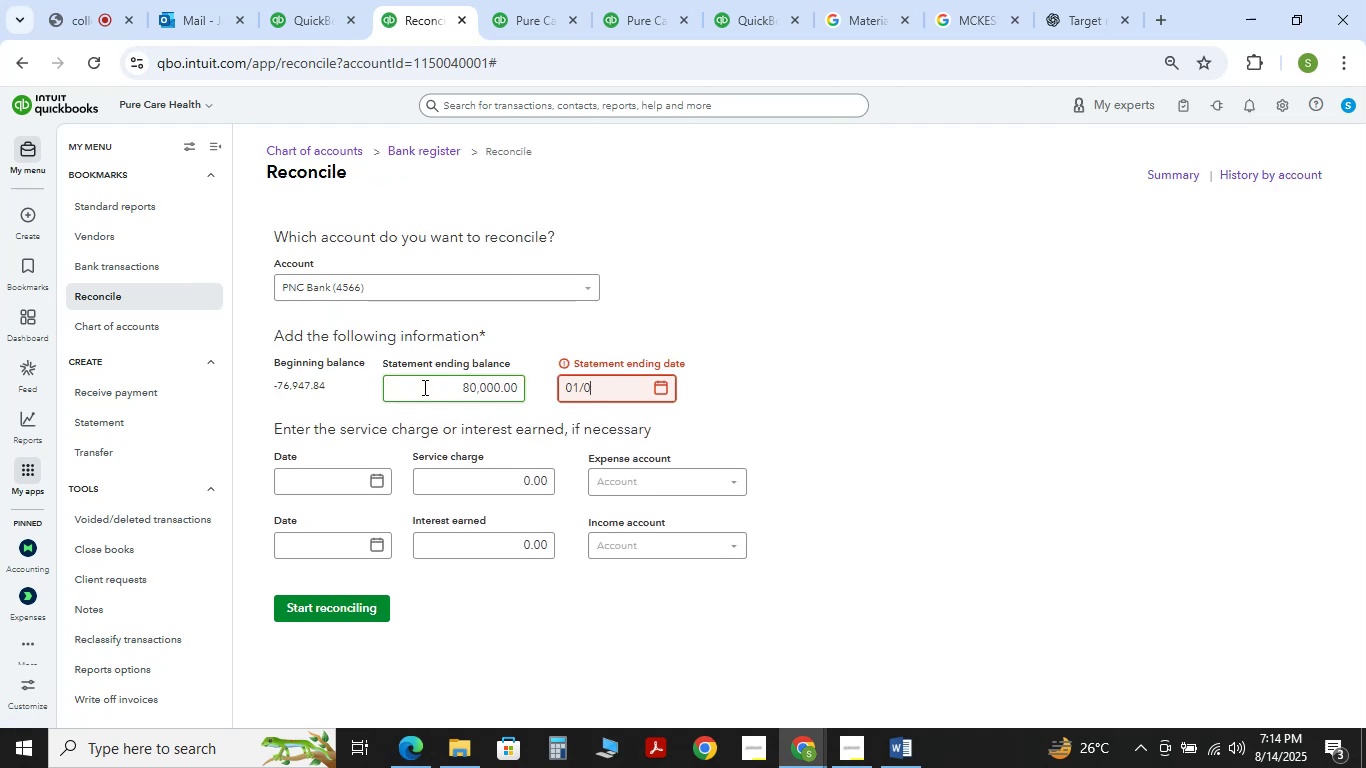 
key(NumpadDivide)
 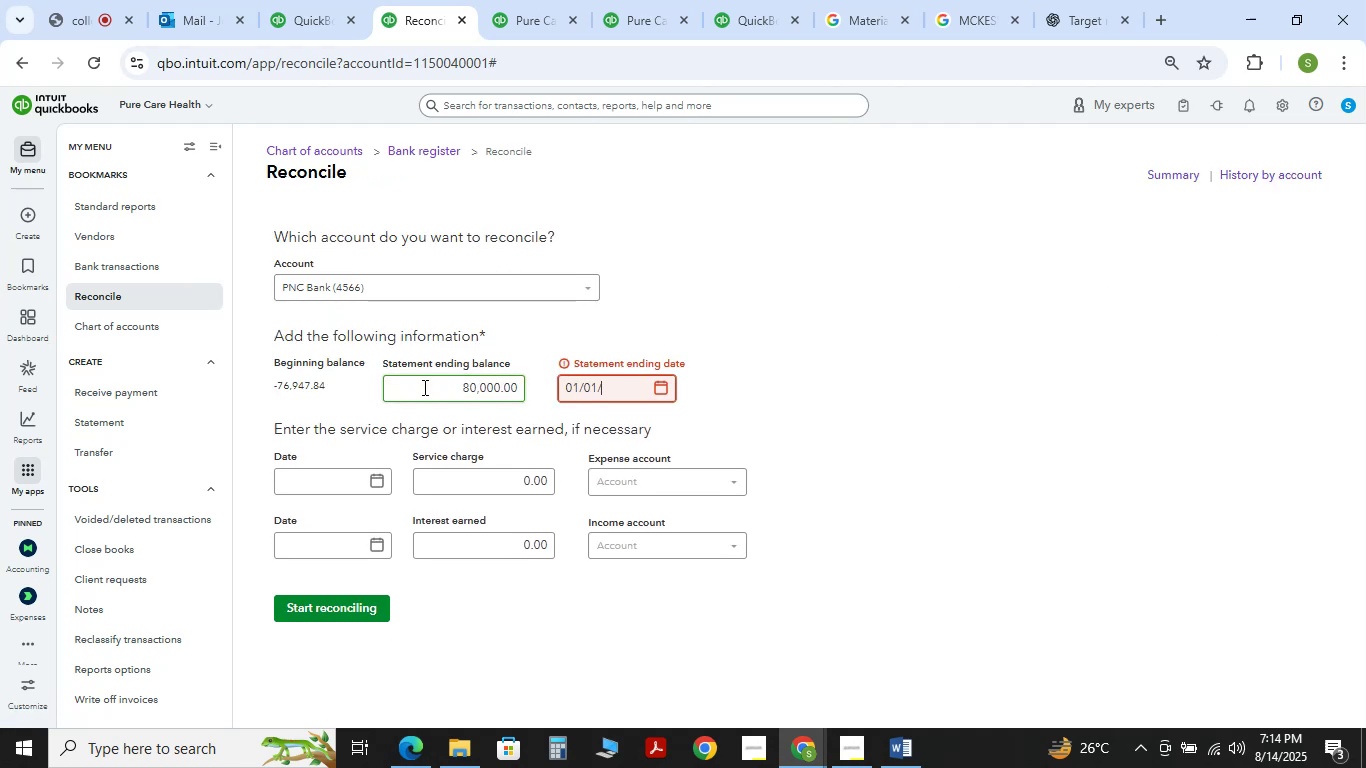 
key(Numpad2)
 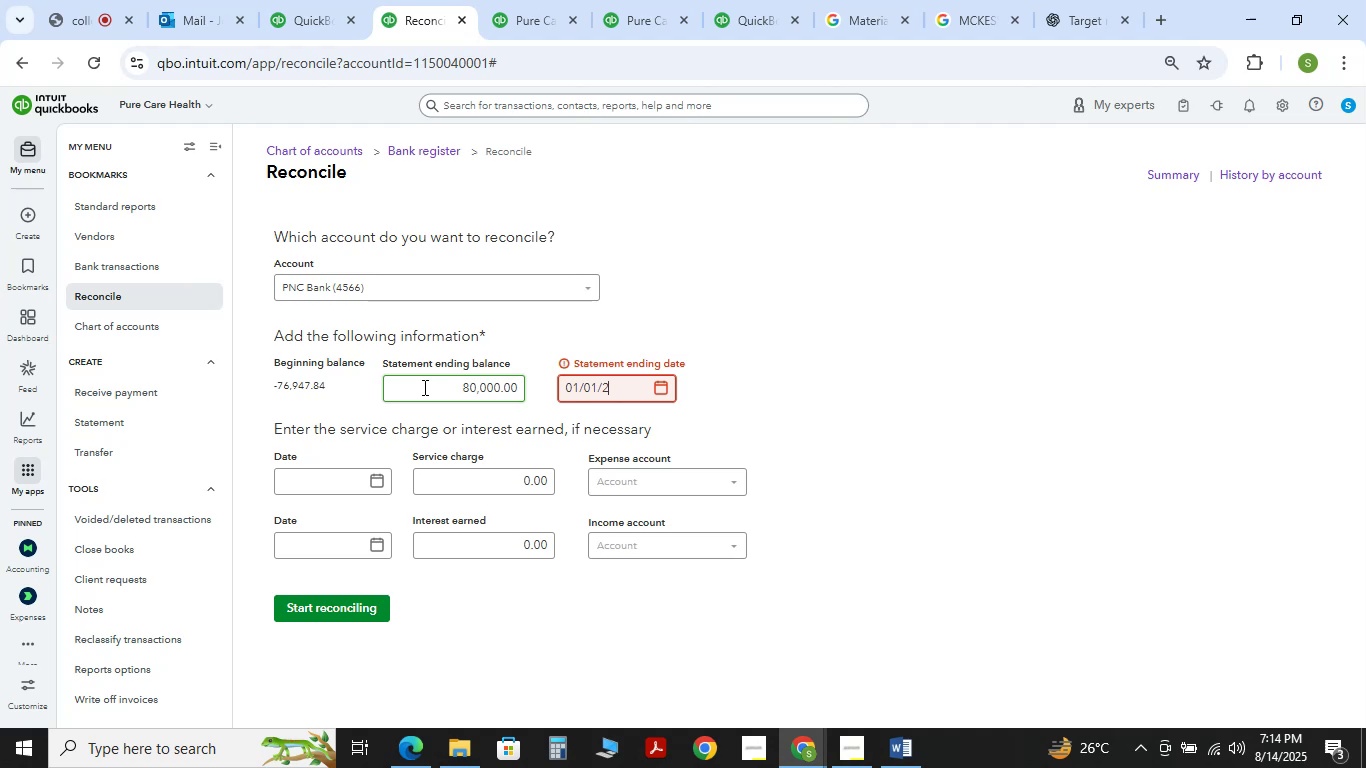 
key(Numpad0)
 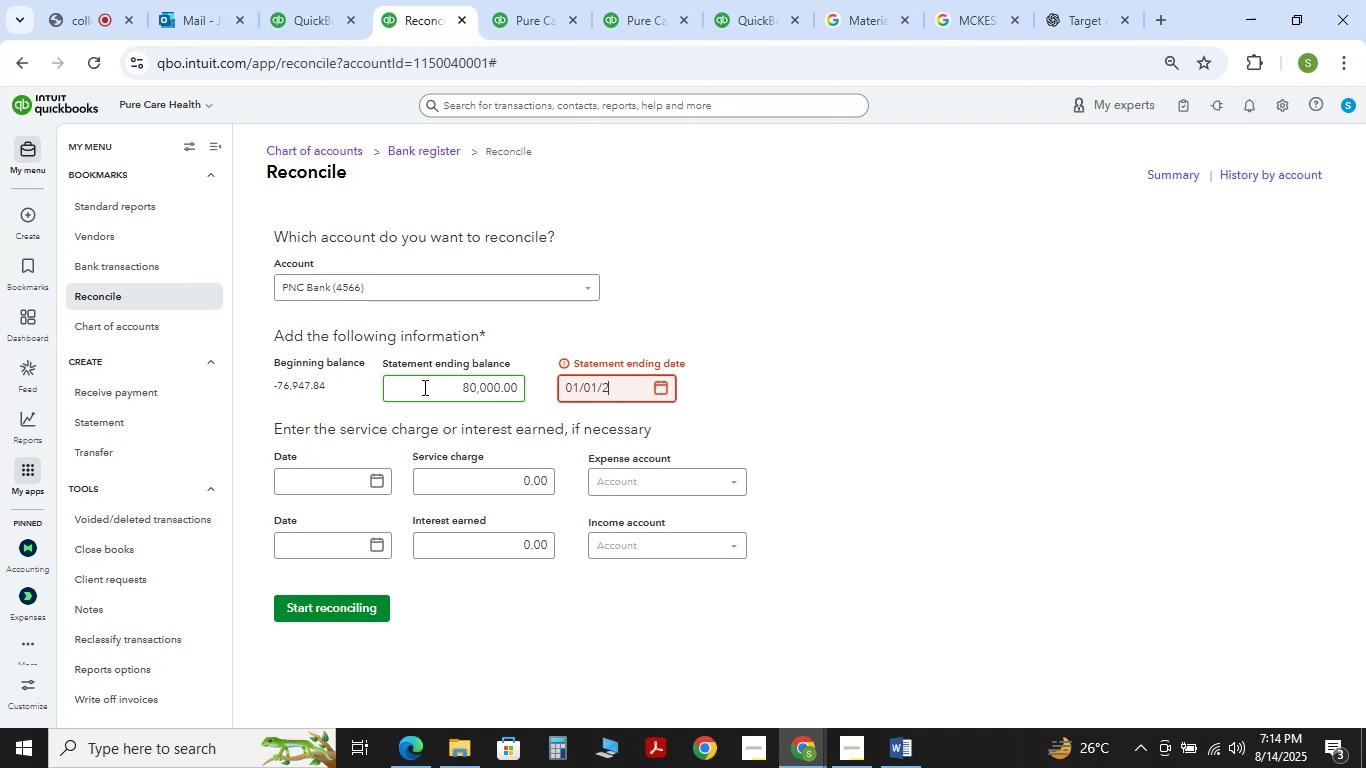 
key(Numpad2)
 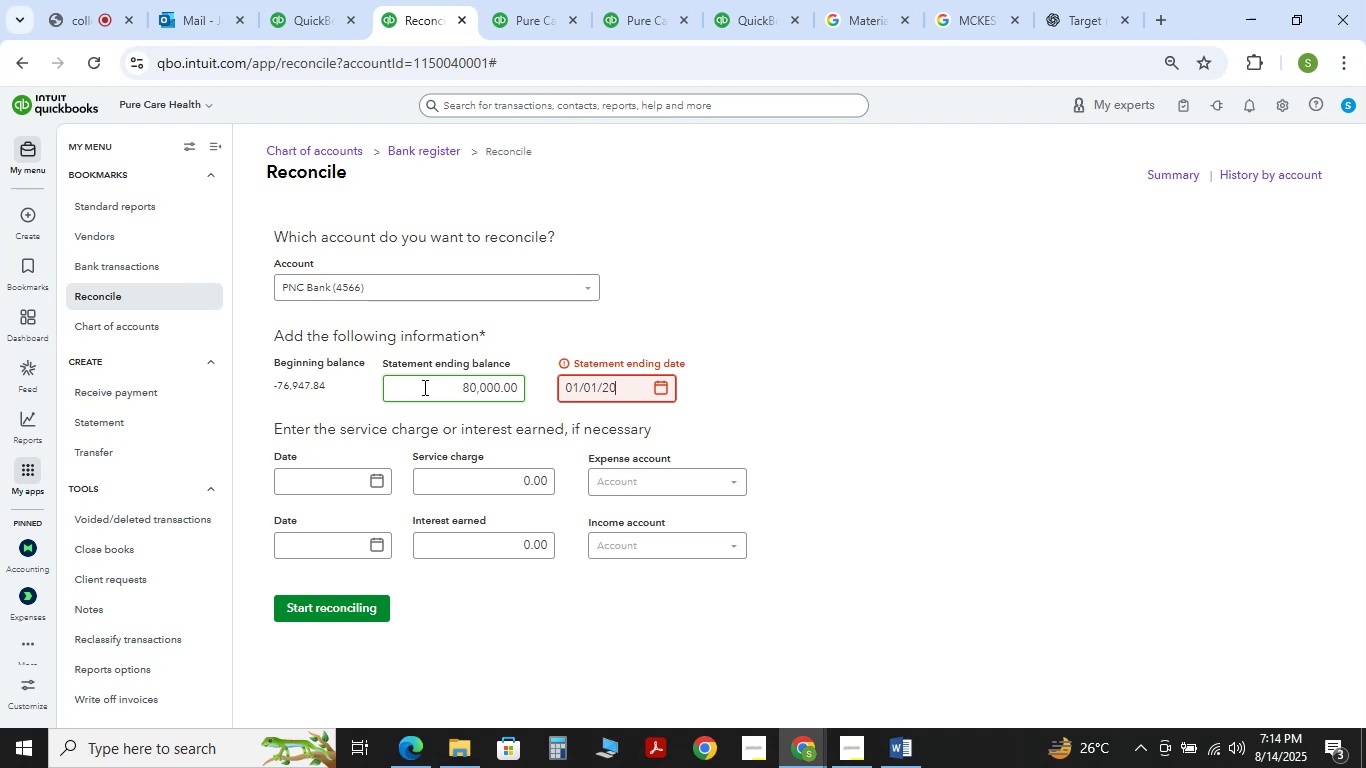 
key(Numpad4)
 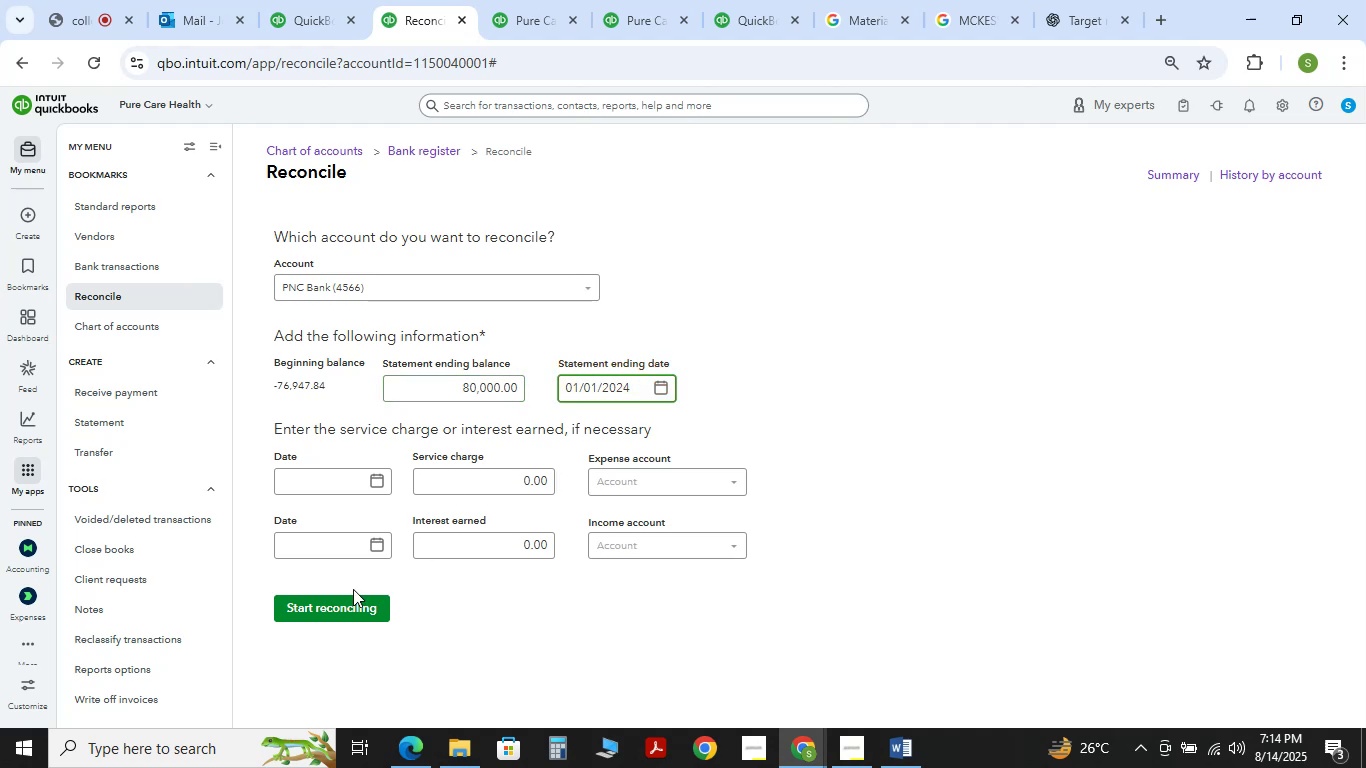 
double_click([356, 606])
 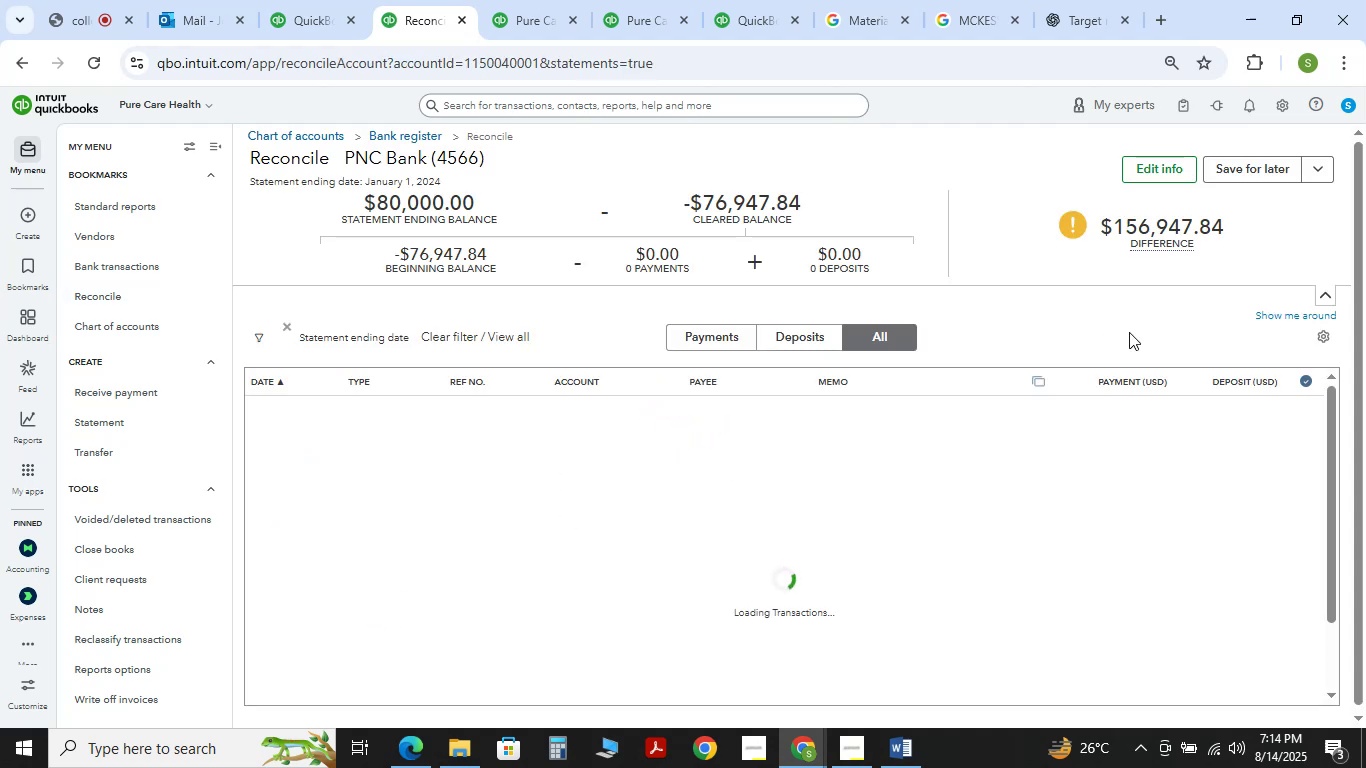 
wait(5.82)
 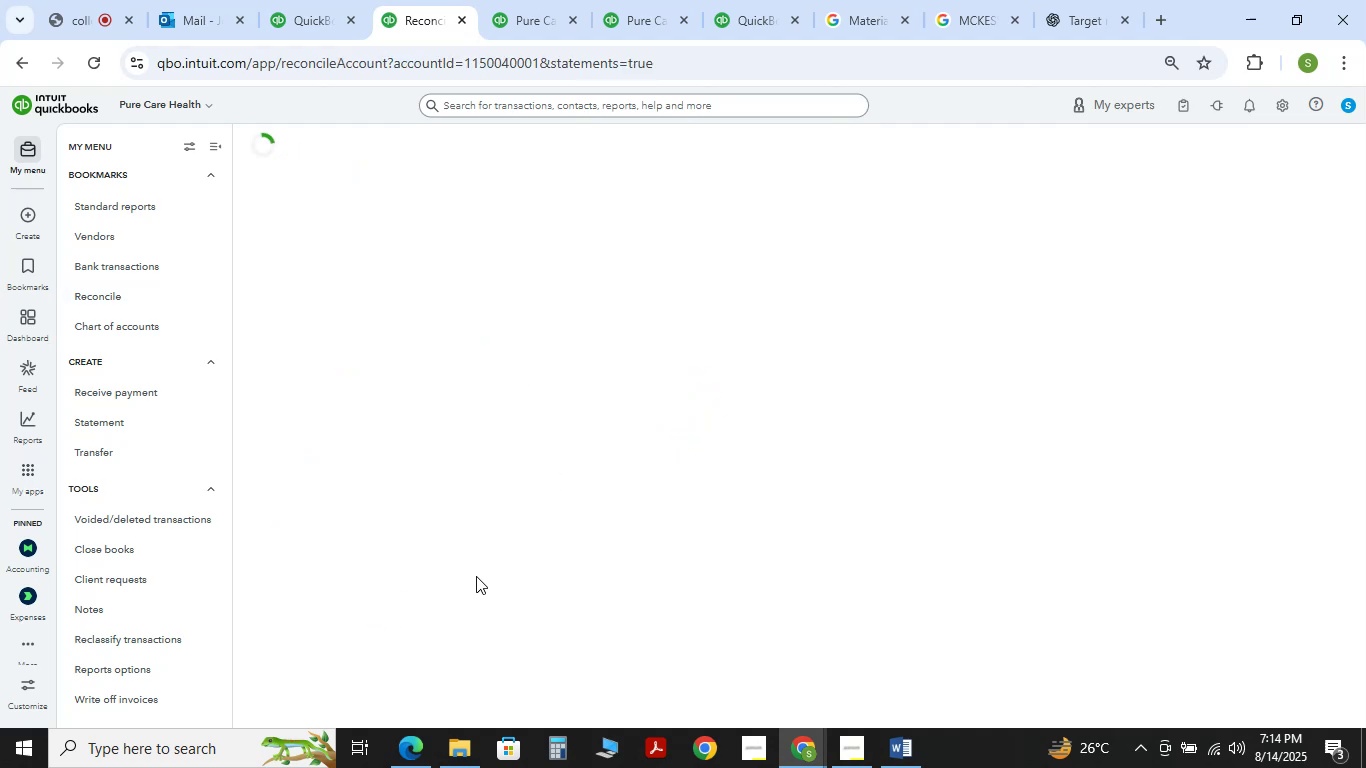 
left_click([1316, 401])
 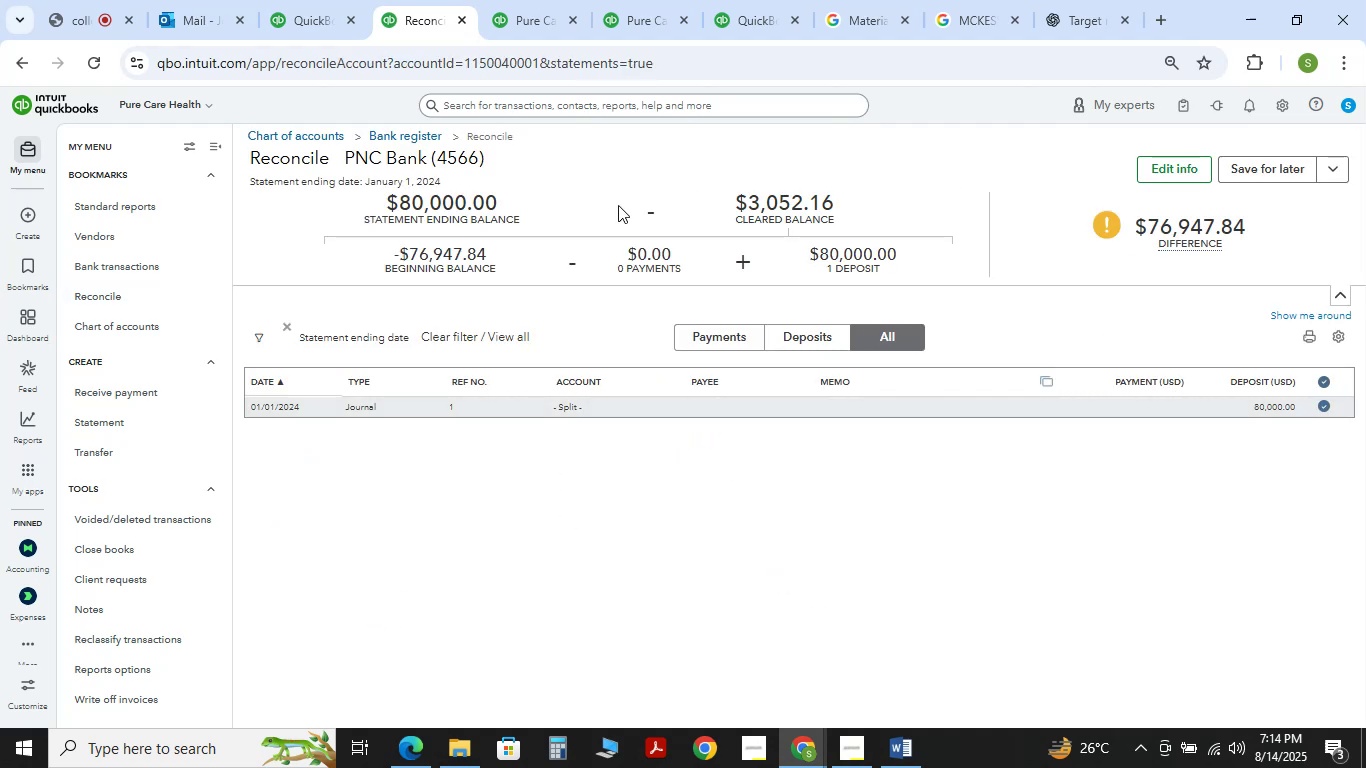 
left_click([555, 0])
 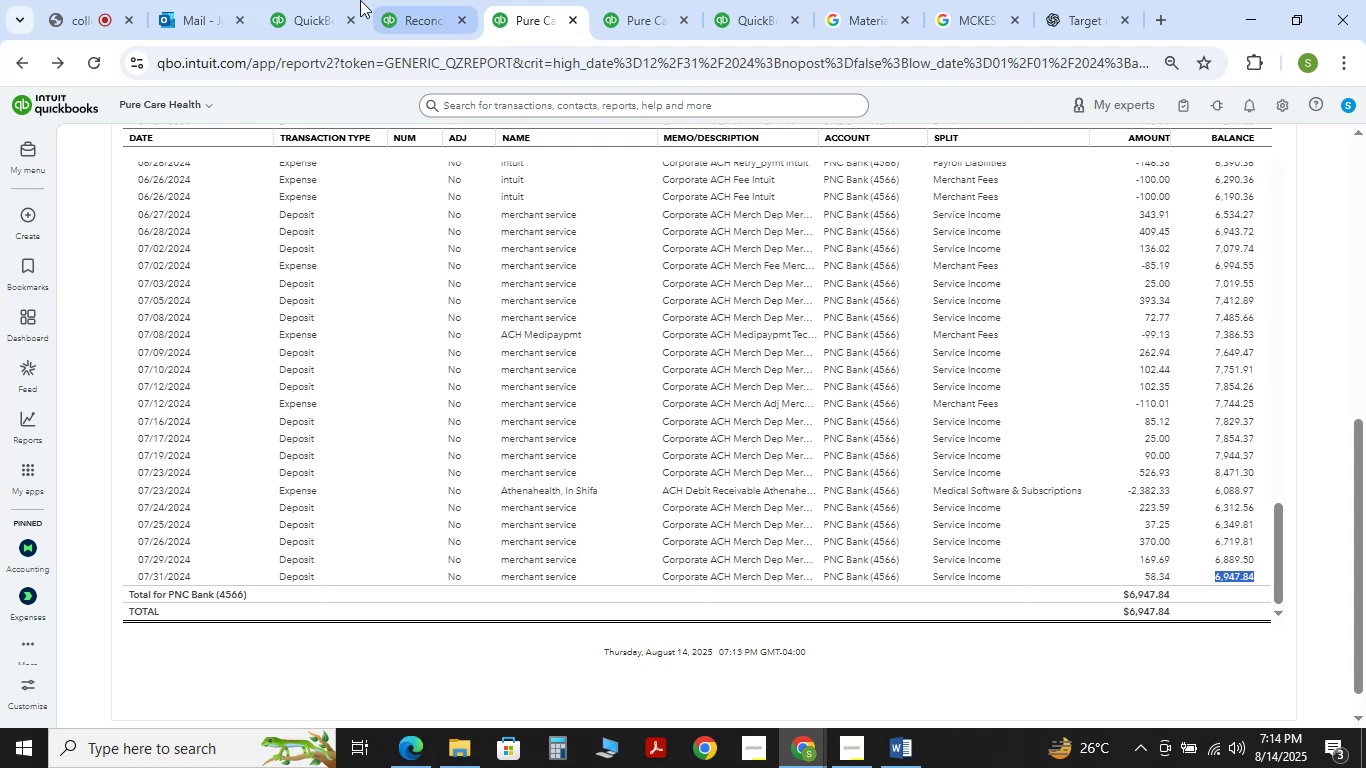 
left_click([344, 0])
 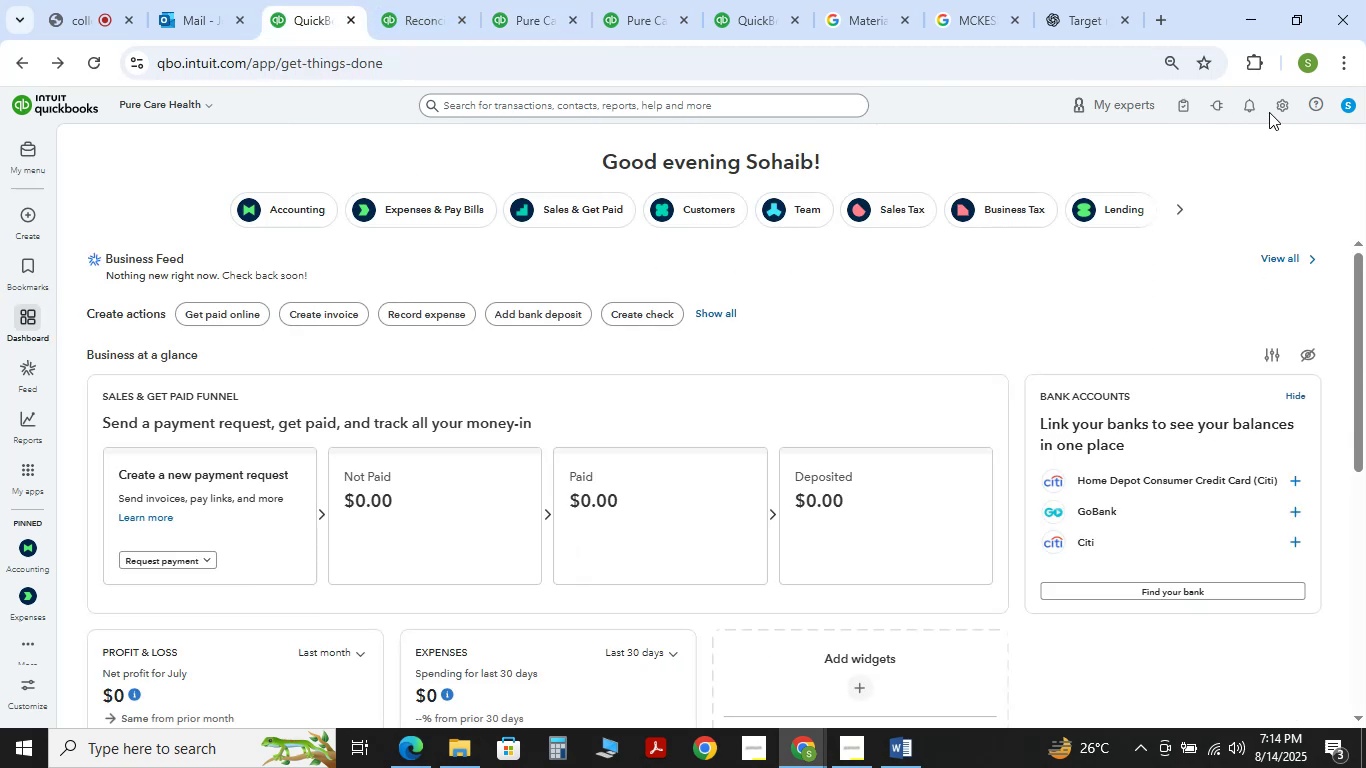 
double_click([1284, 110])
 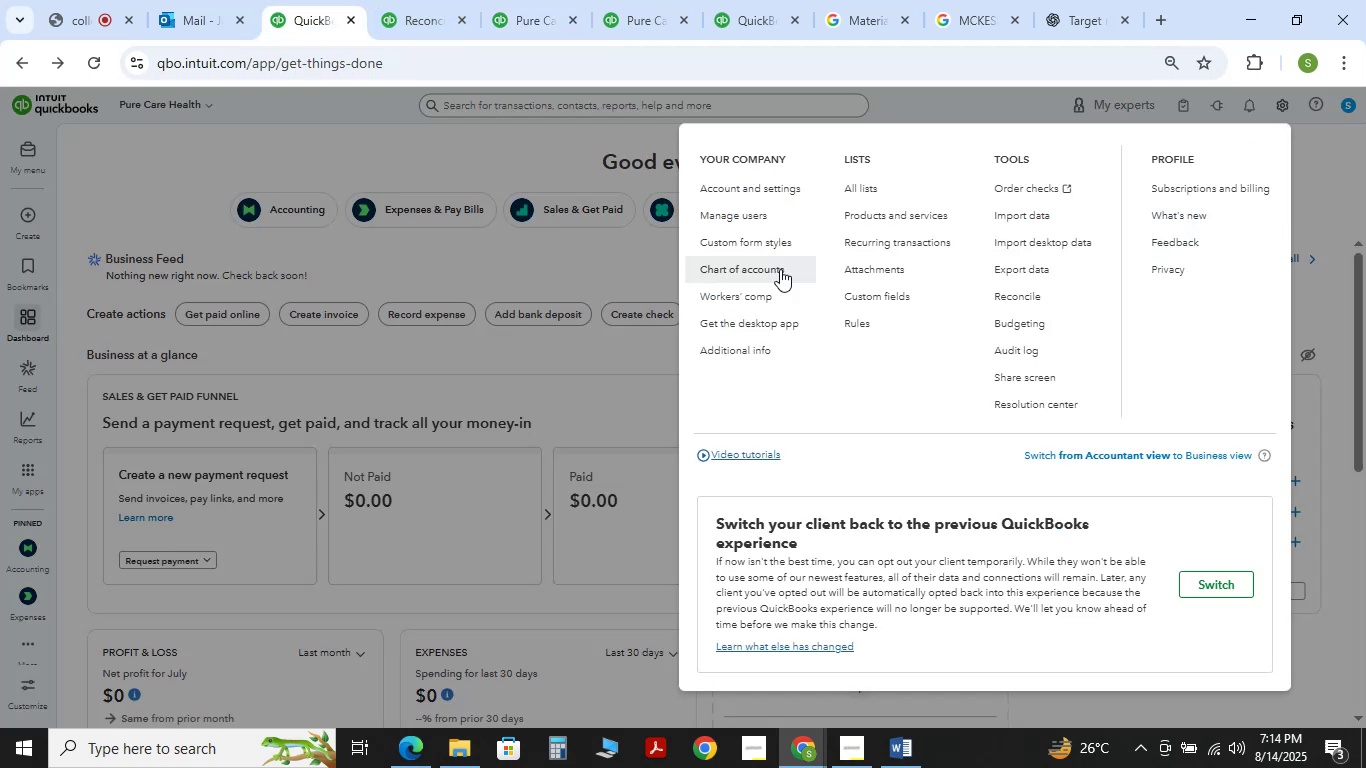 
right_click([756, 274])
 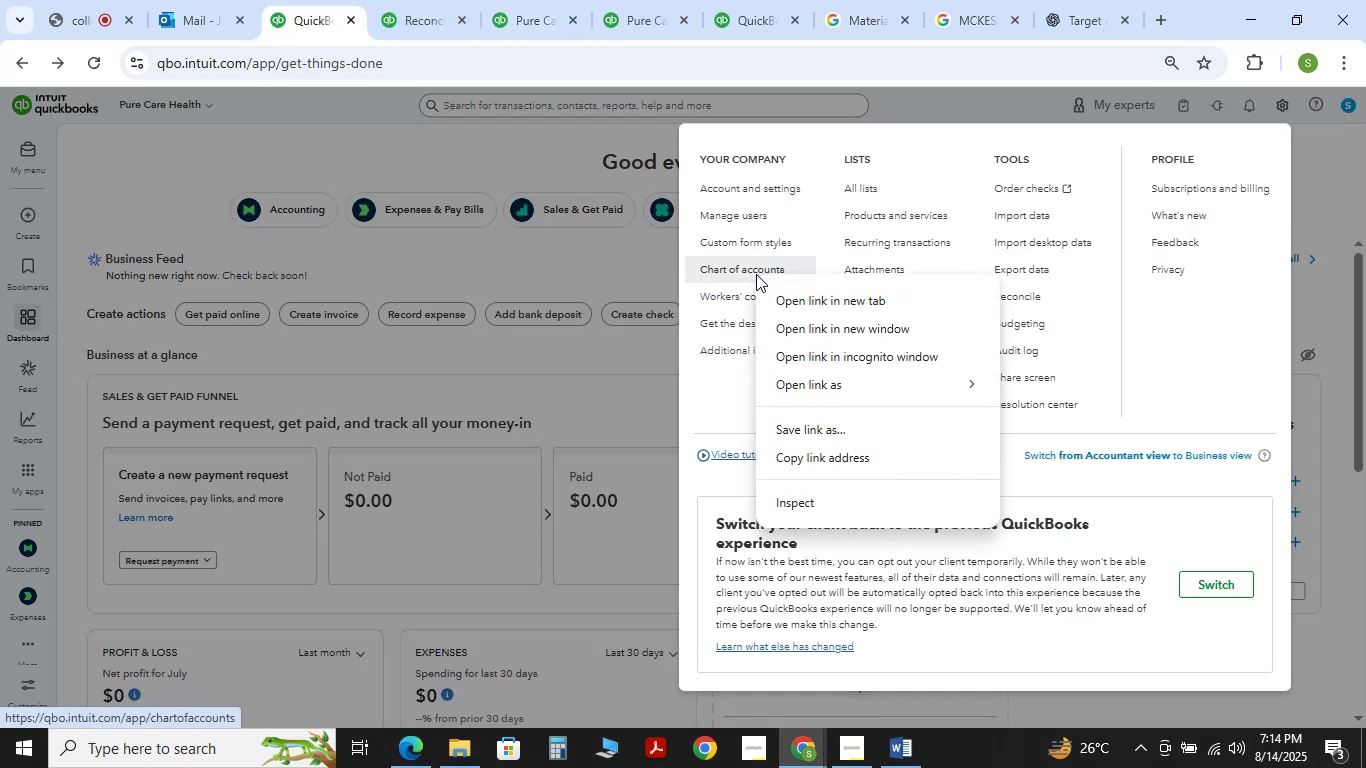 
left_click([756, 274])
 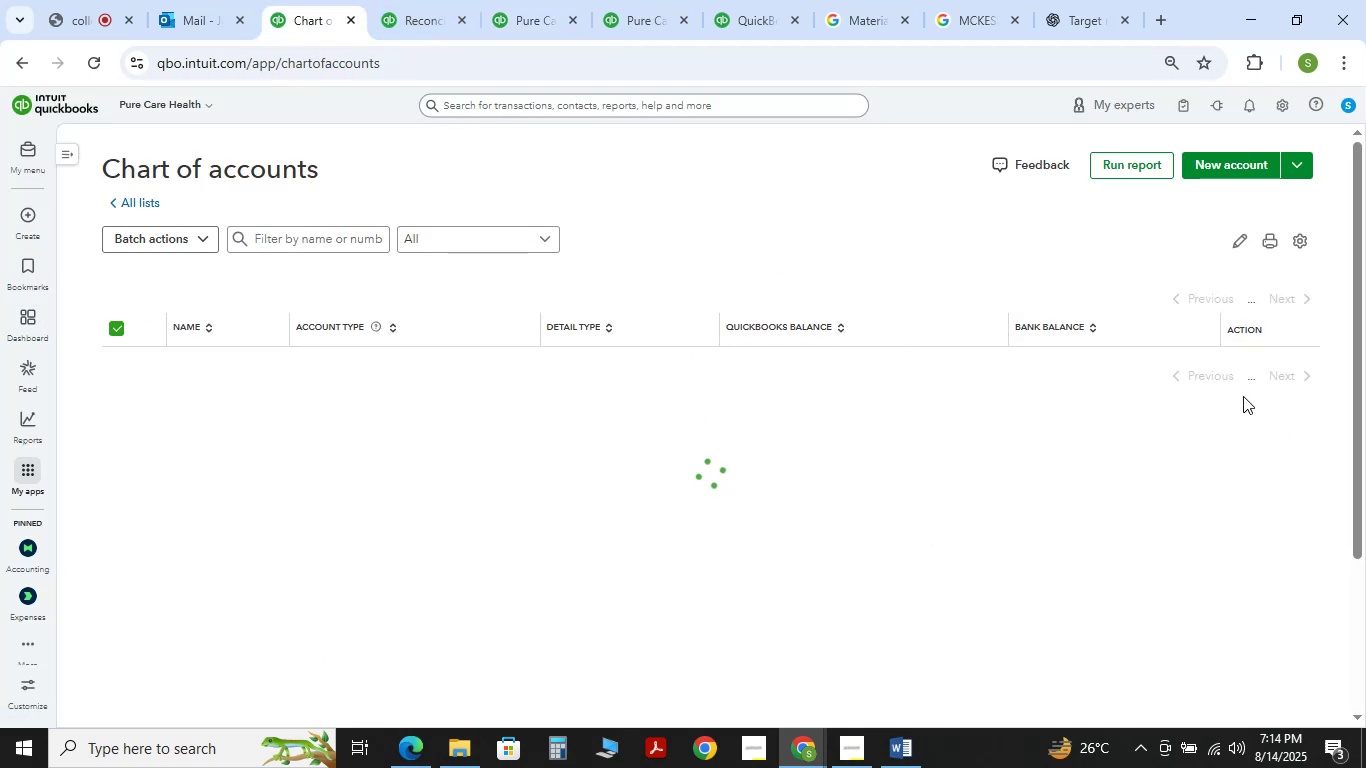 
wait(8.48)
 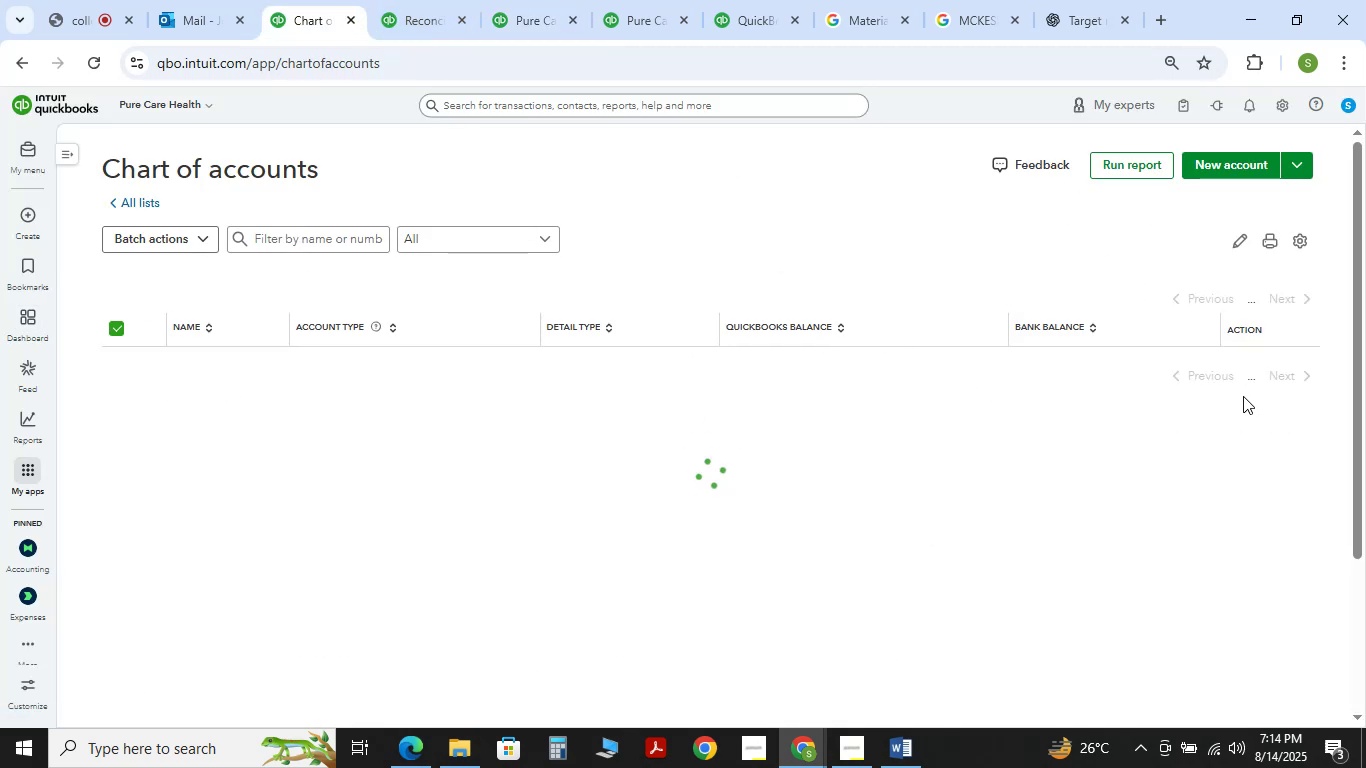 
left_click([1220, 371])
 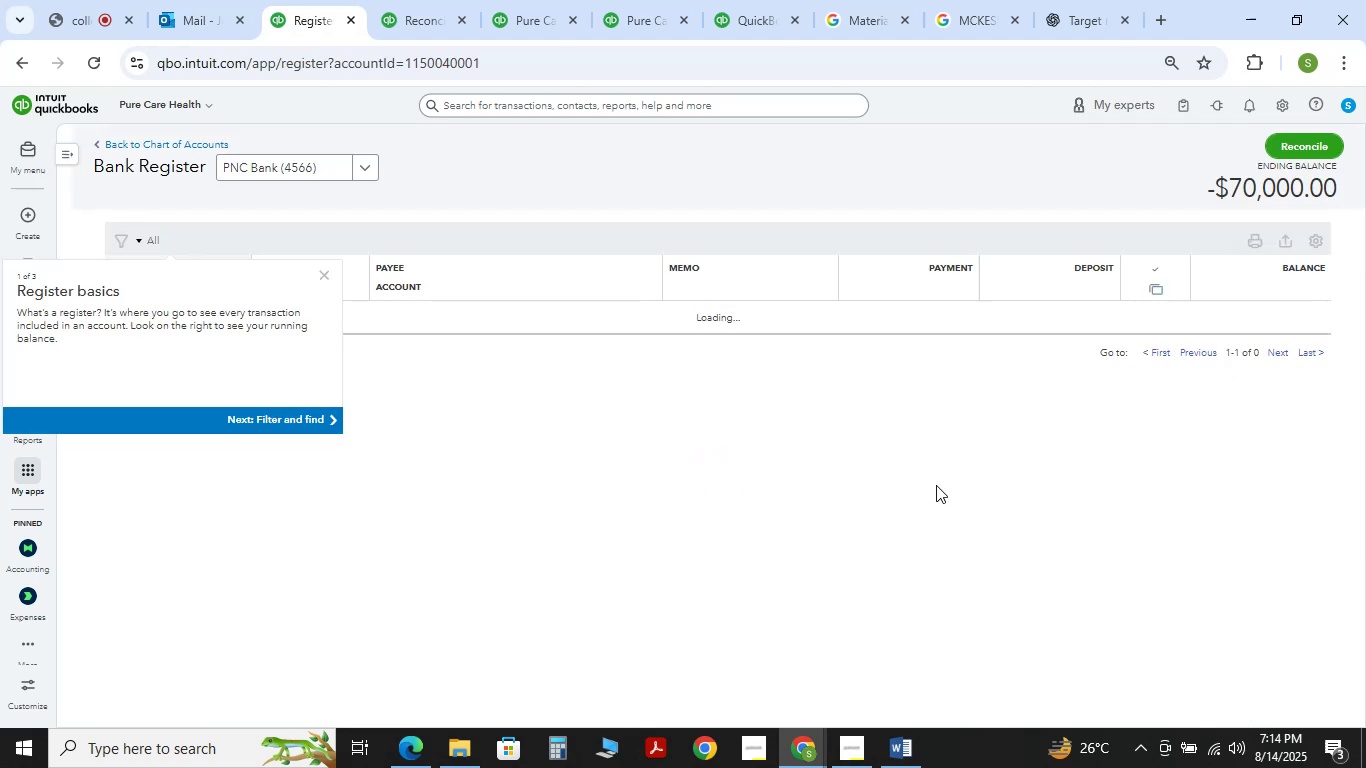 
wait(5.52)
 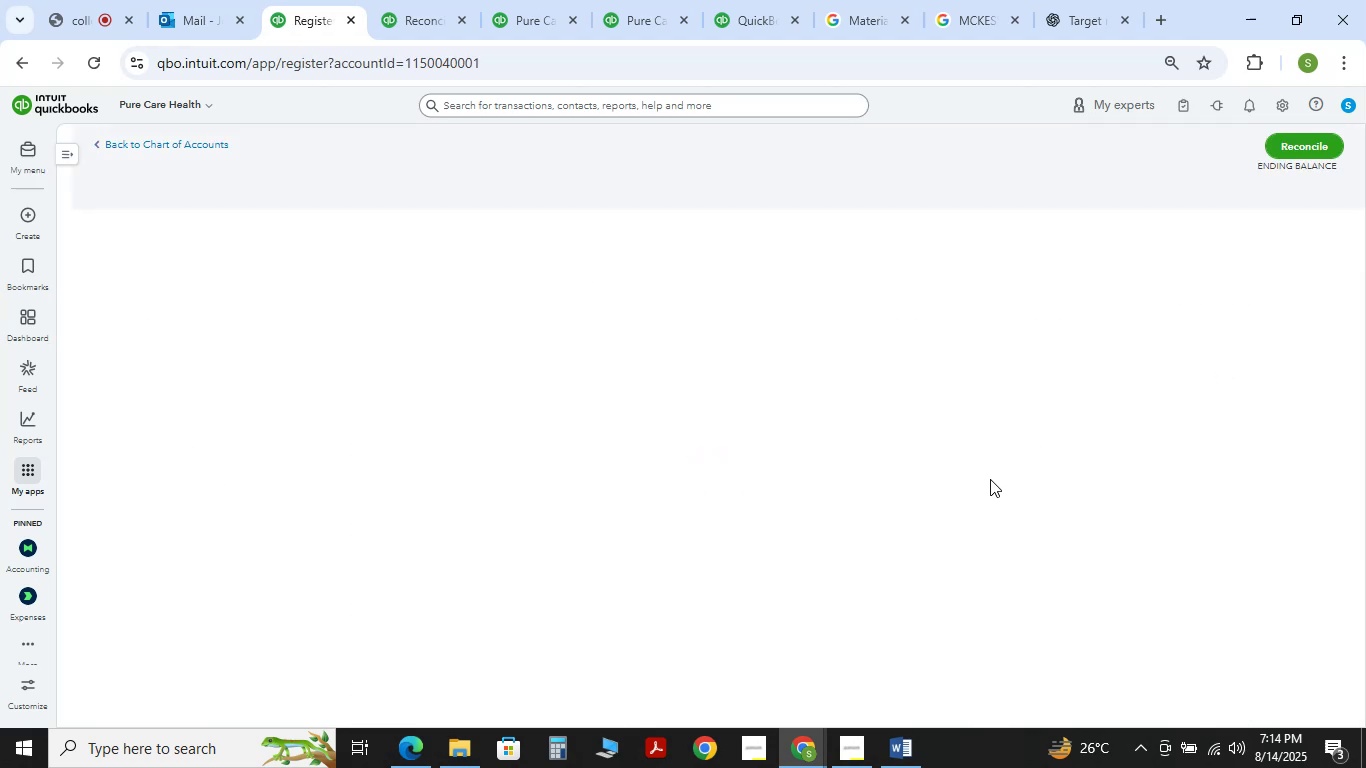 
scroll: coordinate [1041, 452], scroll_direction: up, amount: 3.0
 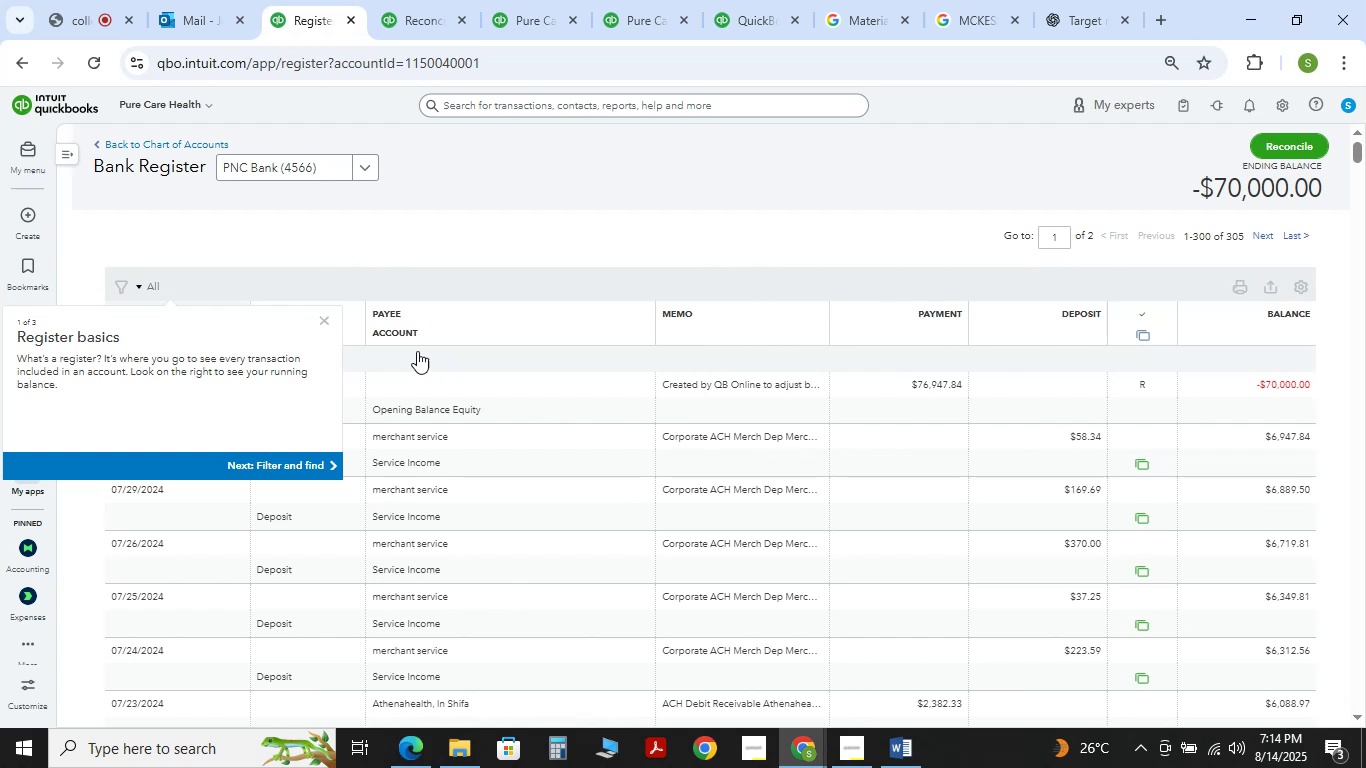 
left_click([326, 318])
 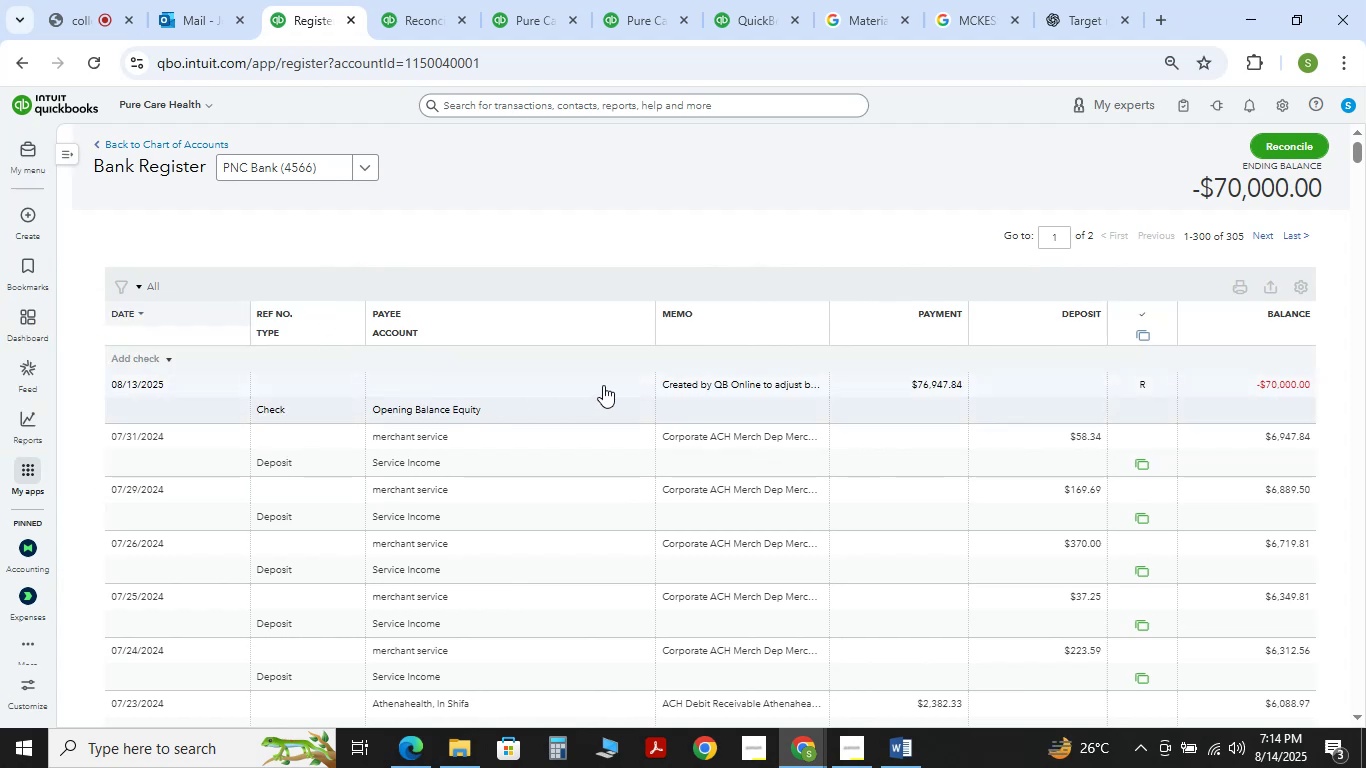 
left_click([633, 380])
 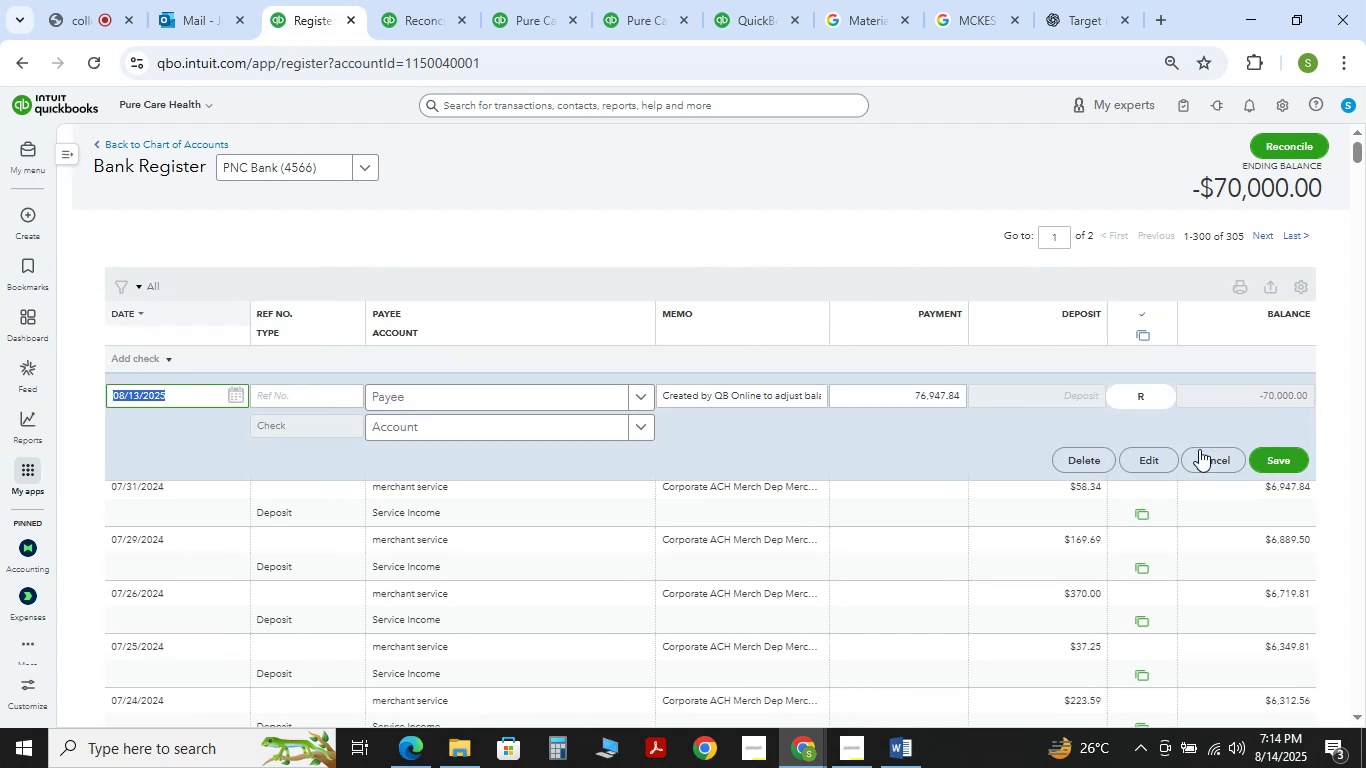 
left_click([1089, 461])
 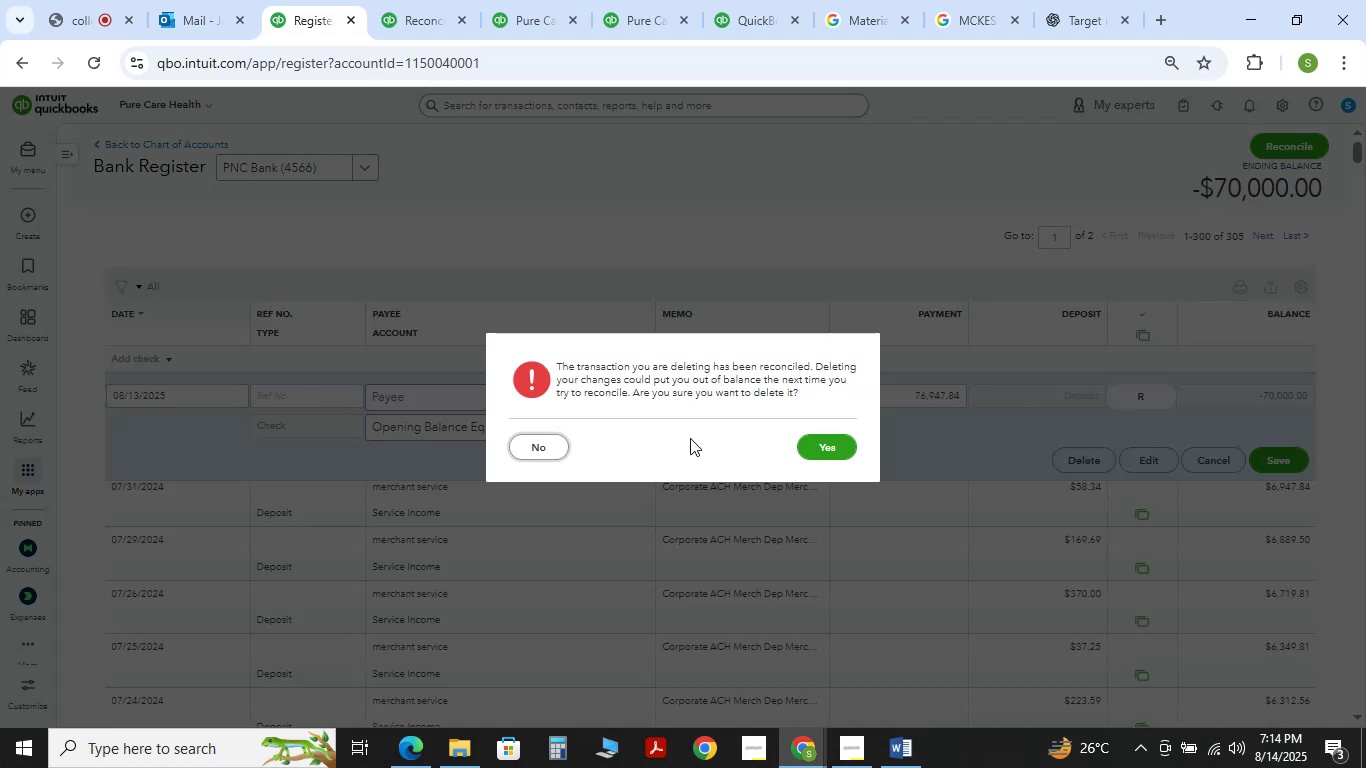 
left_click([843, 450])
 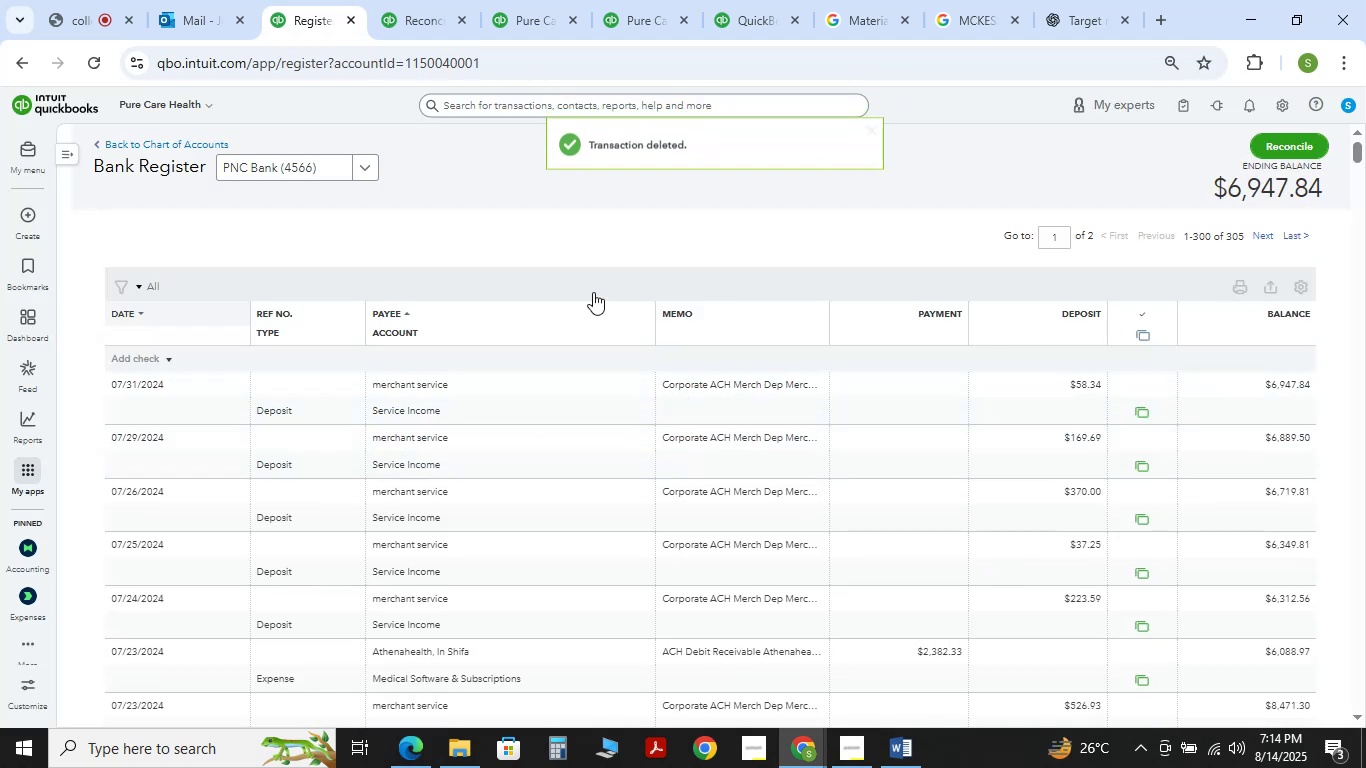 
left_click([445, 0])
 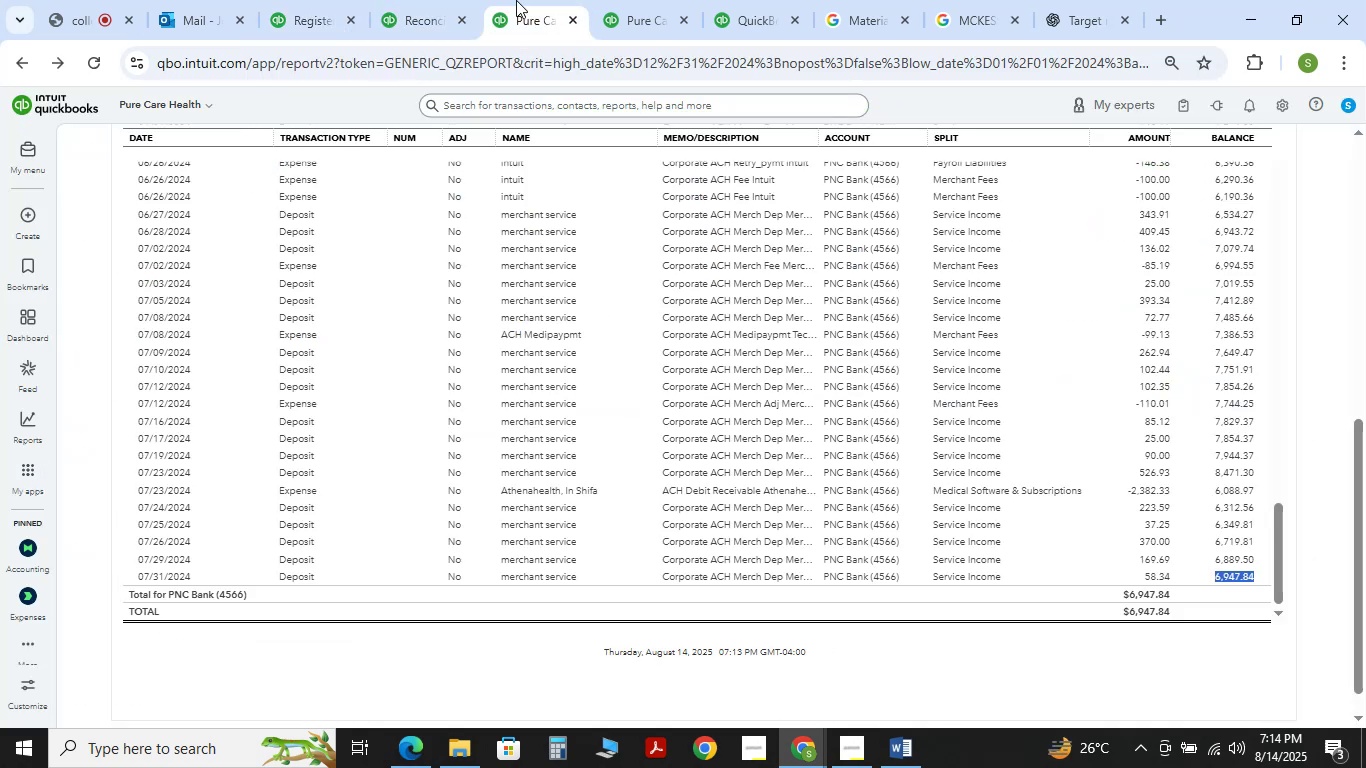 
left_click([450, 0])
 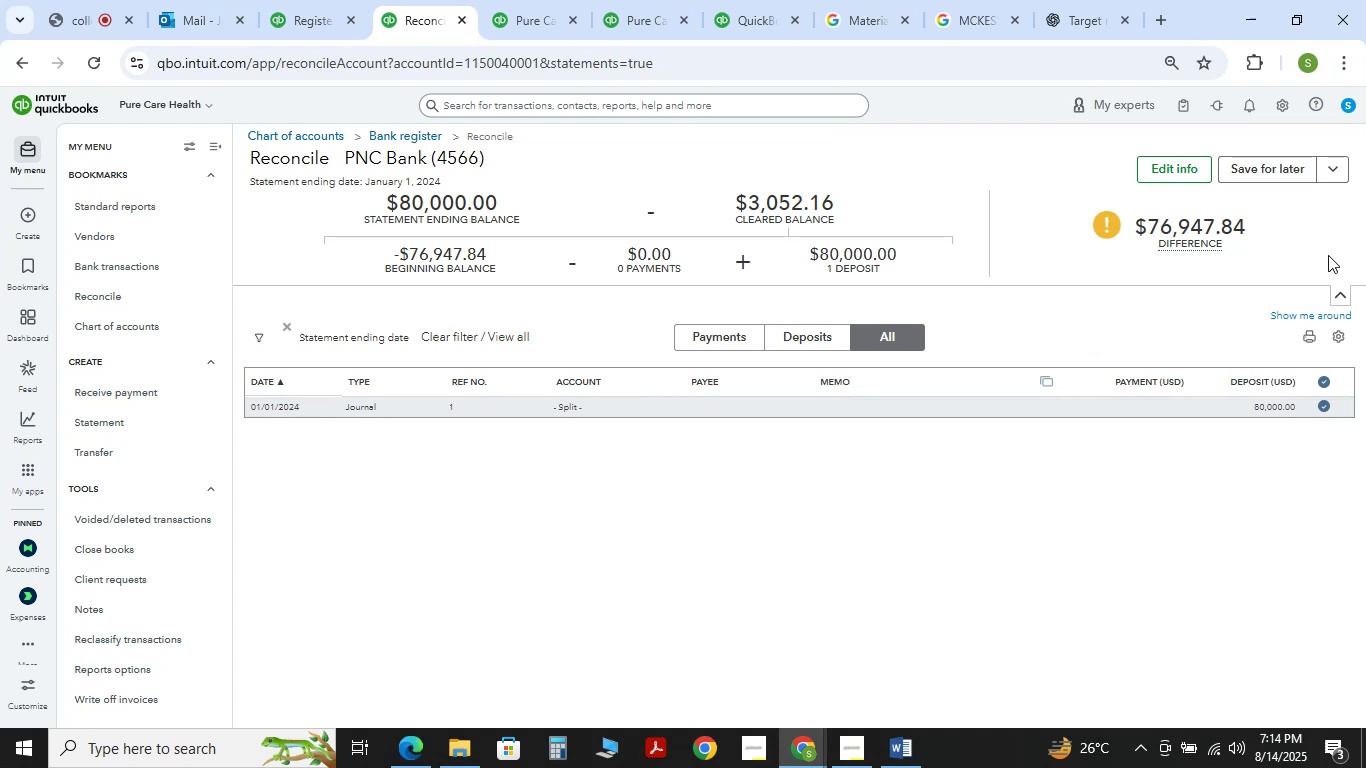 
left_click([1315, 172])
 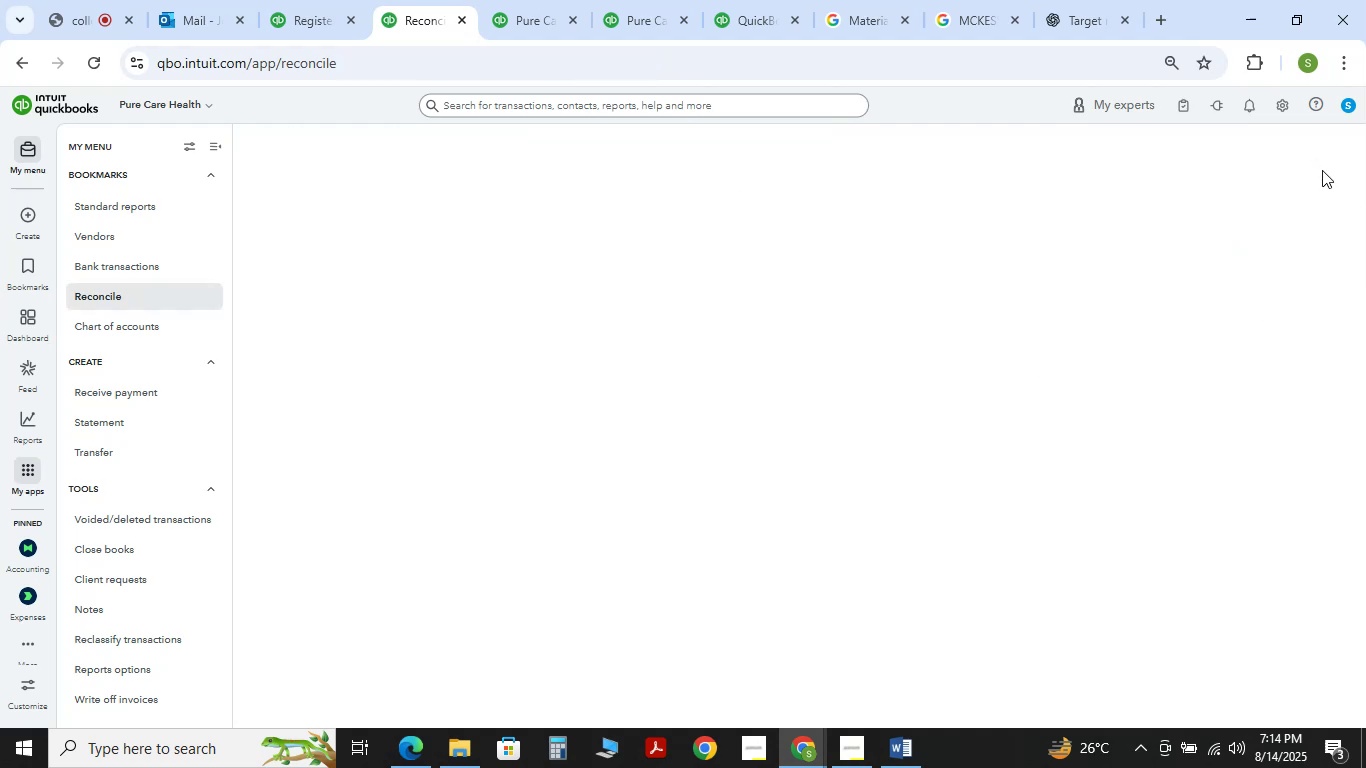 
double_click([1324, 167])
 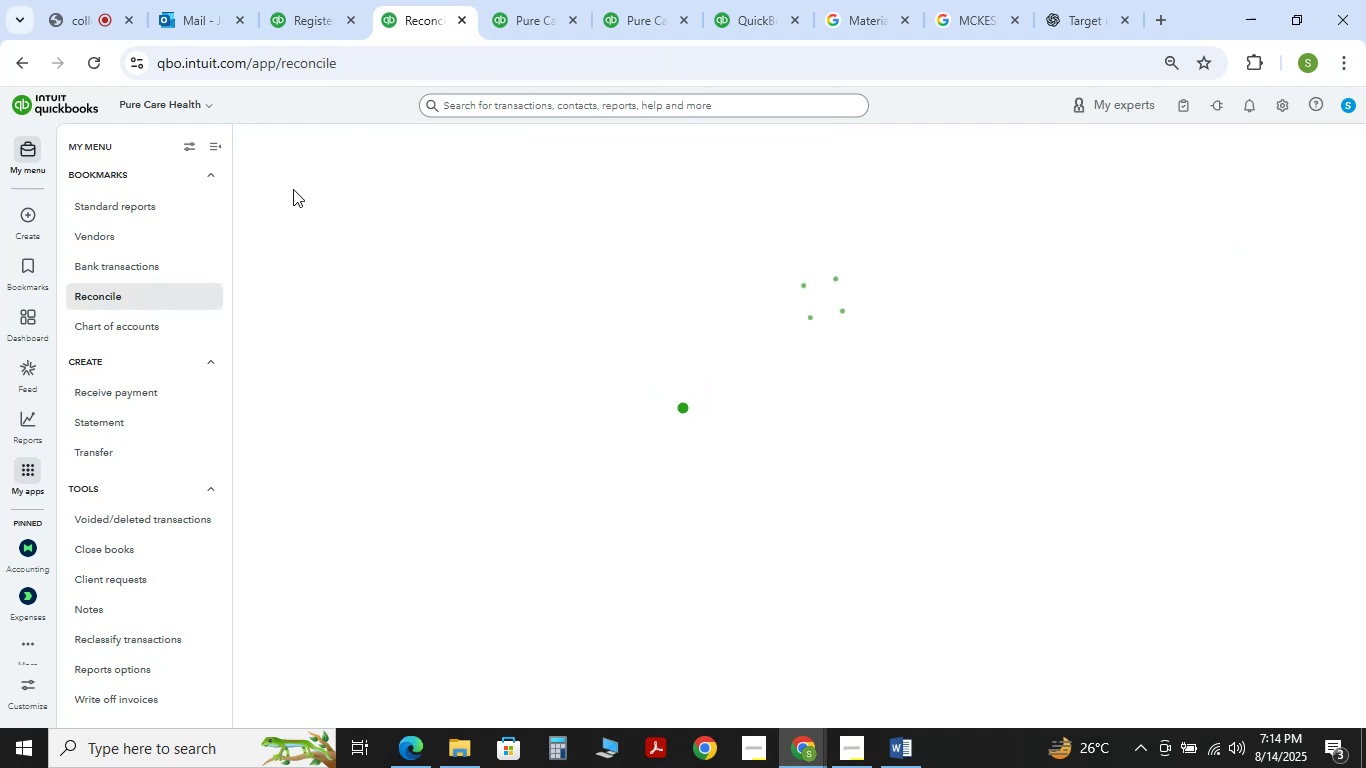 
left_click([160, 301])
 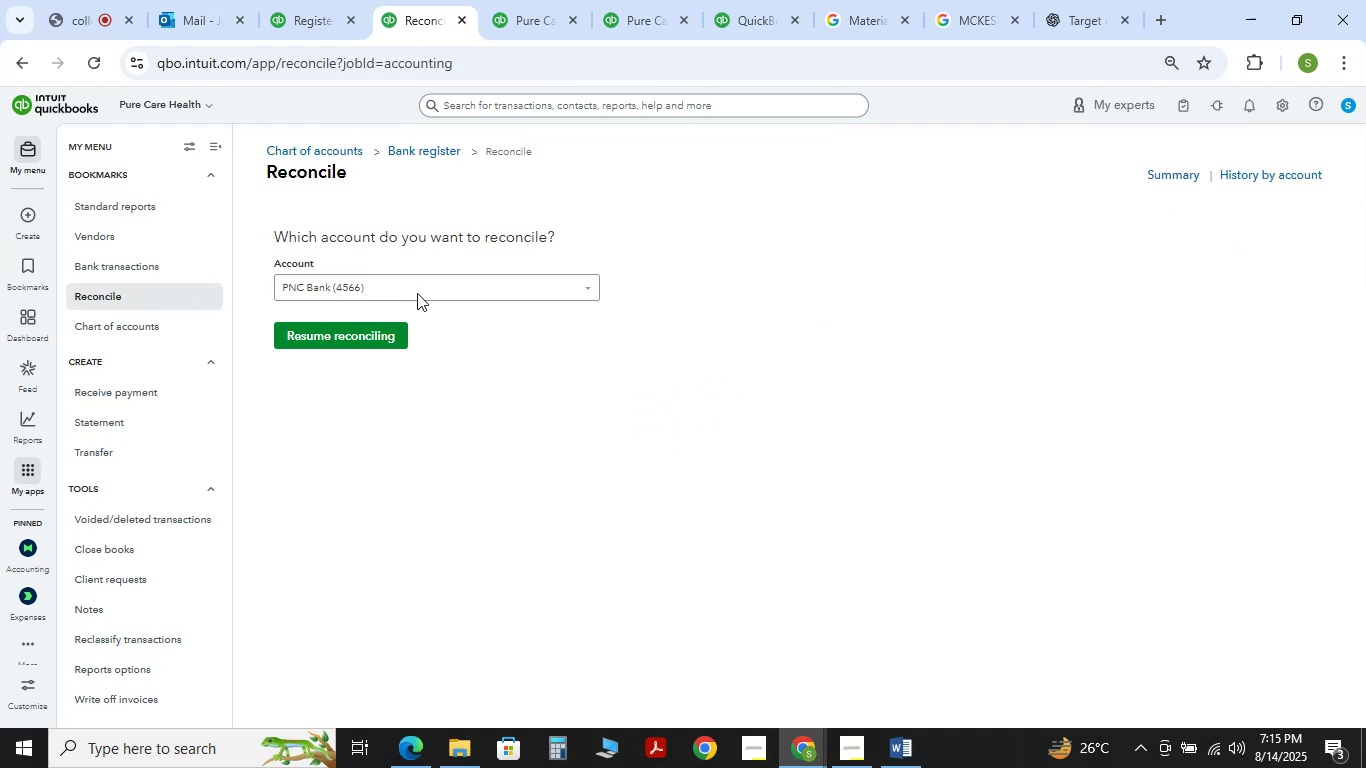 
left_click([382, 341])
 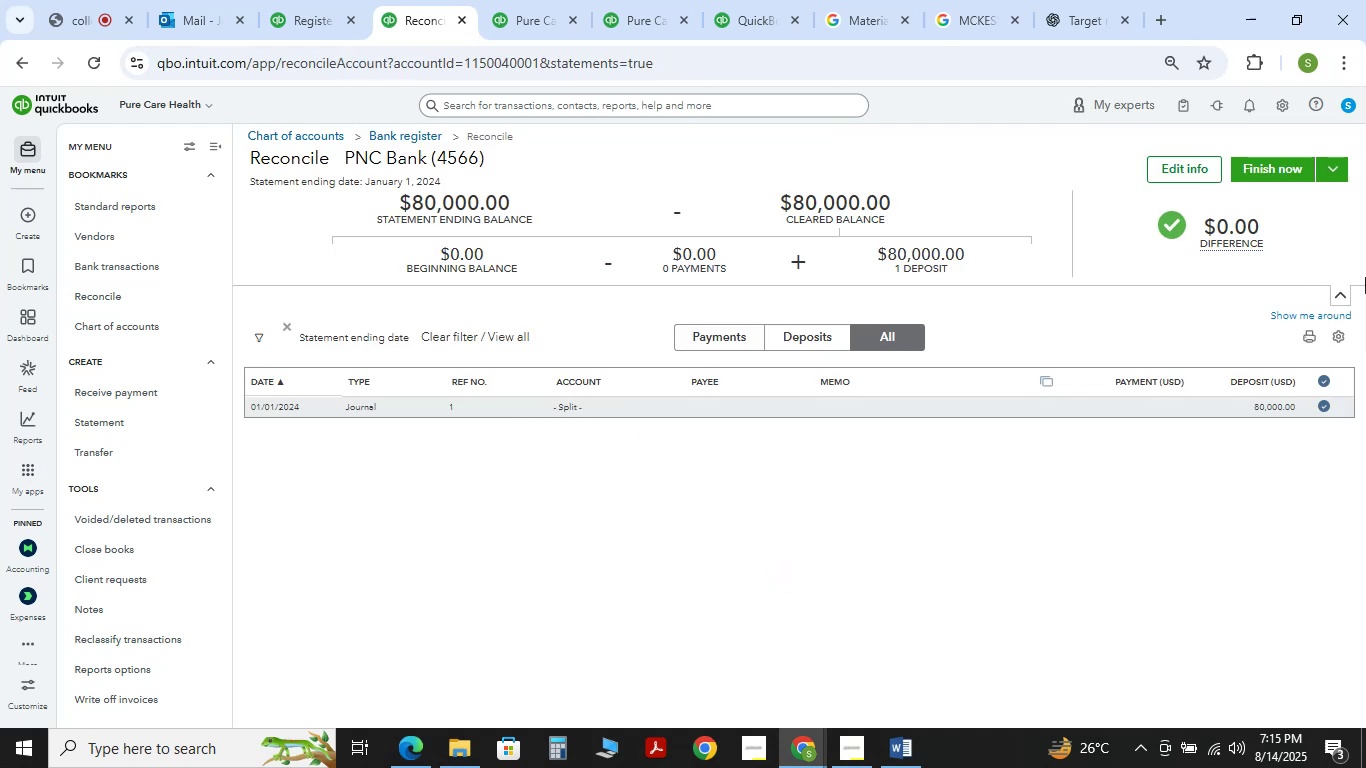 
double_click([1276, 173])
 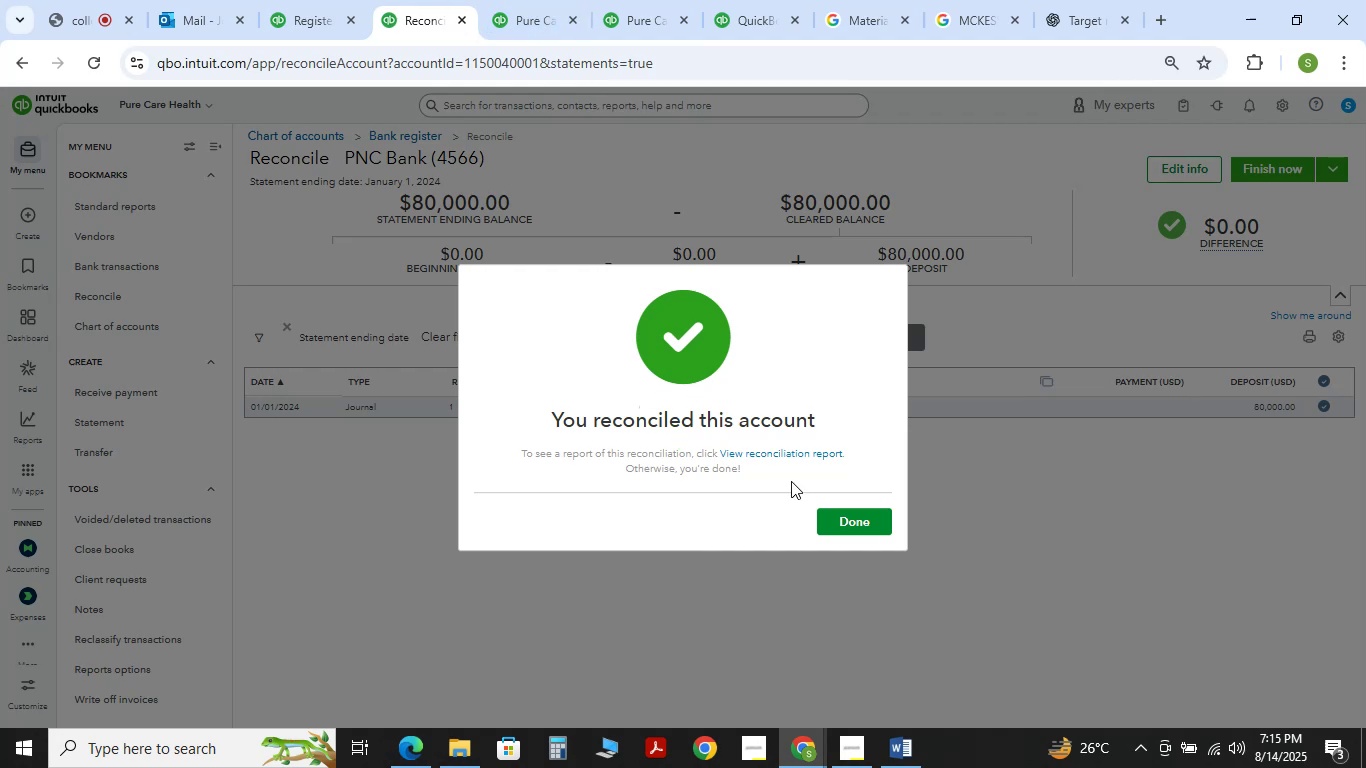 
double_click([866, 528])
 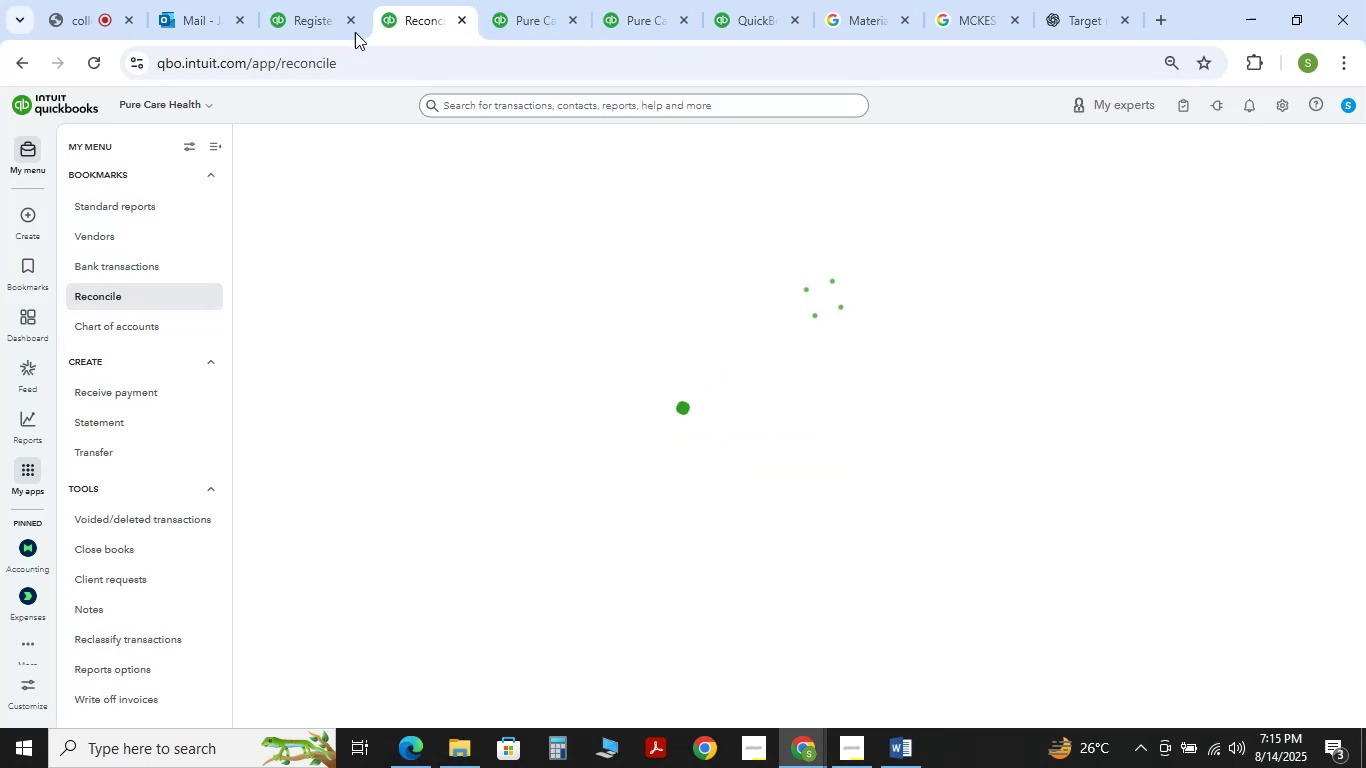 
left_click([340, 10])
 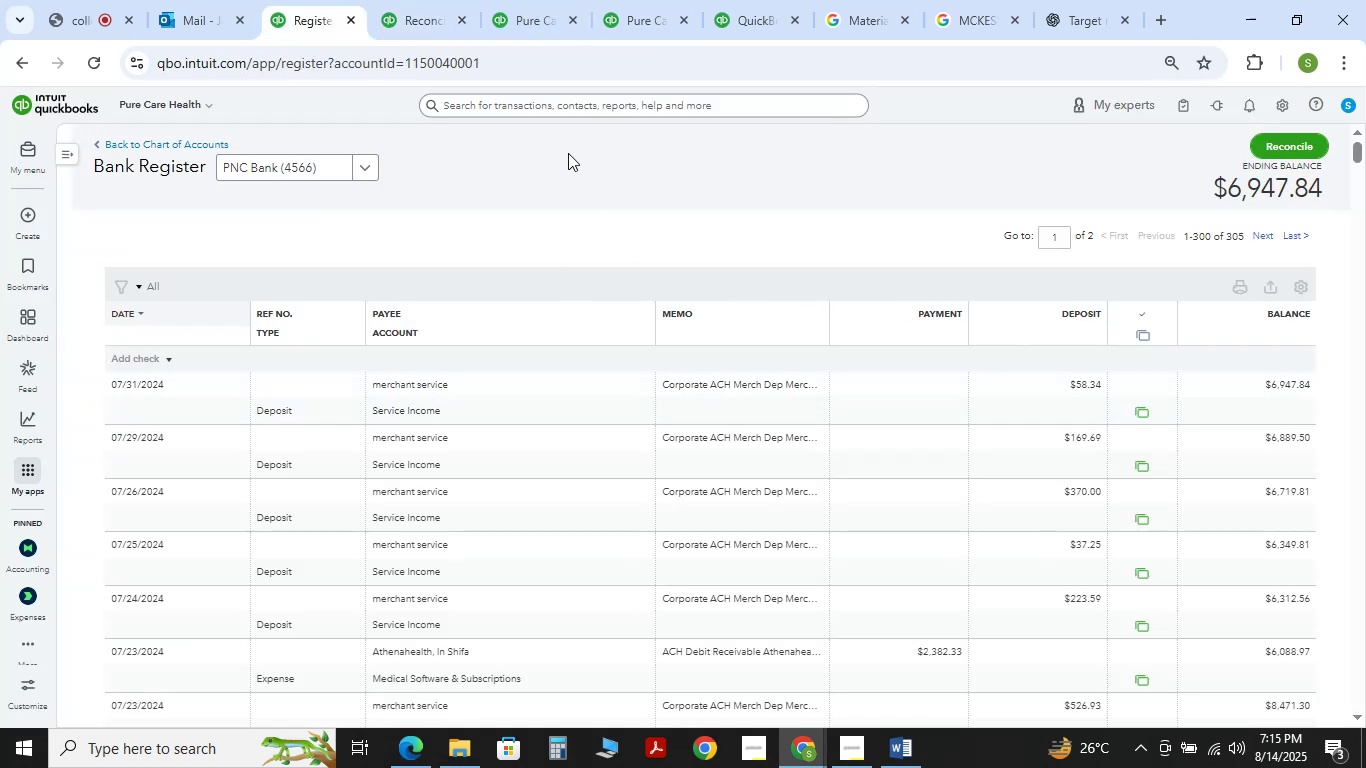 
left_click([432, 0])
 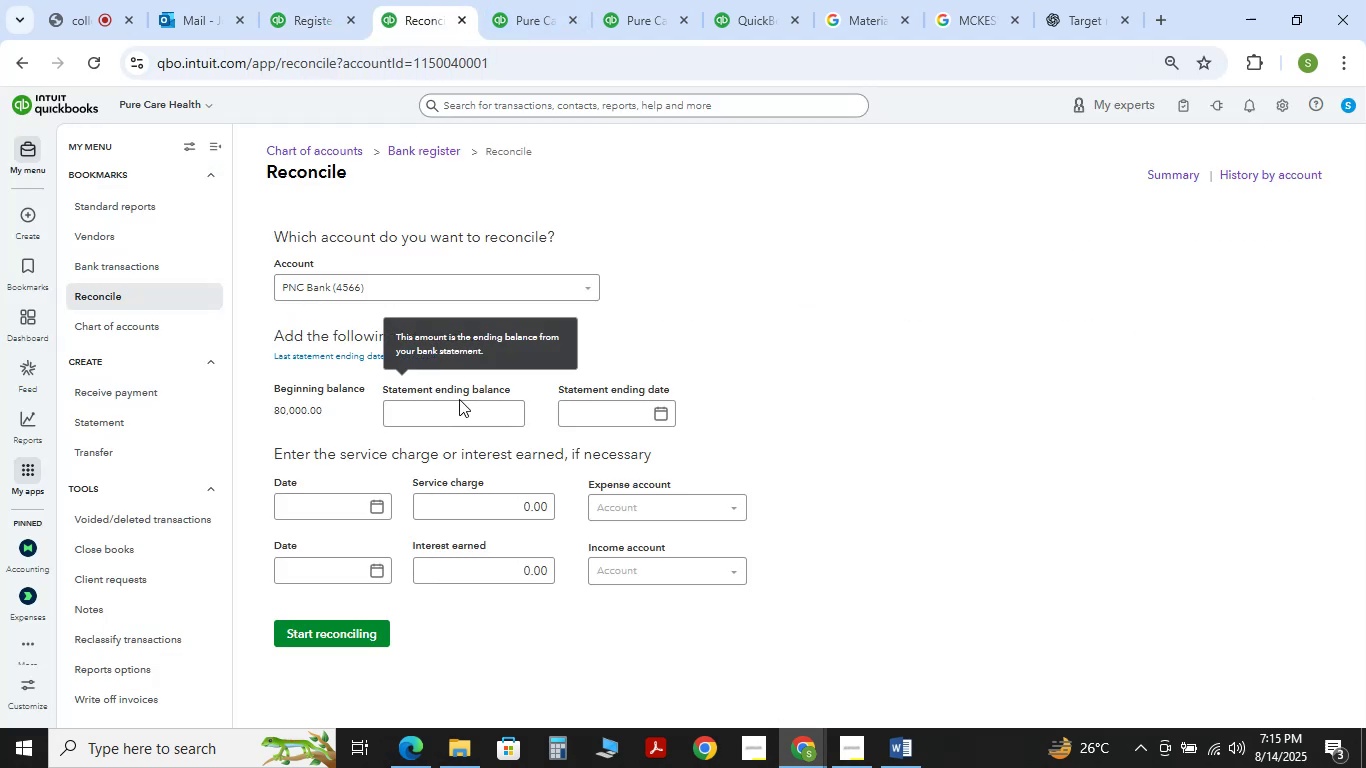 
double_click([528, 0])
 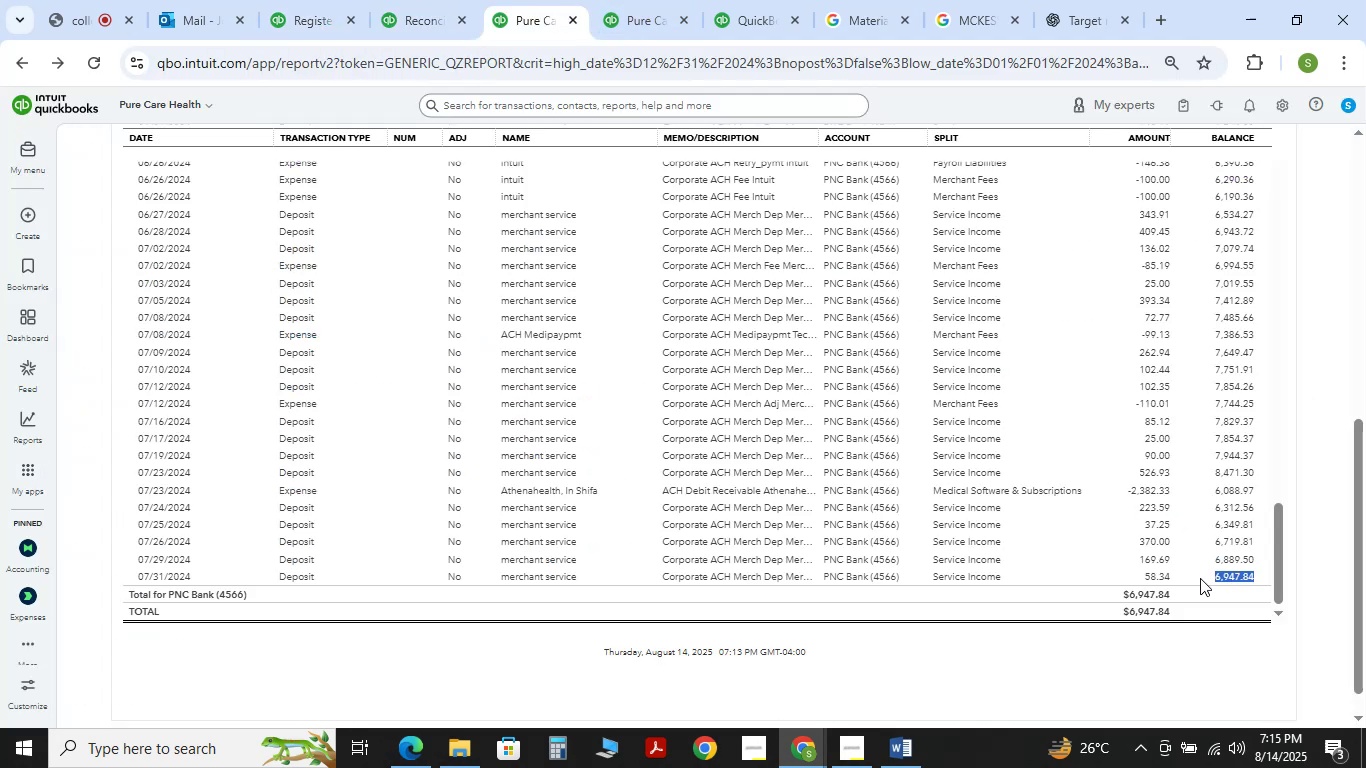 
left_click_drag(start_coordinate=[1202, 578], to_coordinate=[1226, 581])
 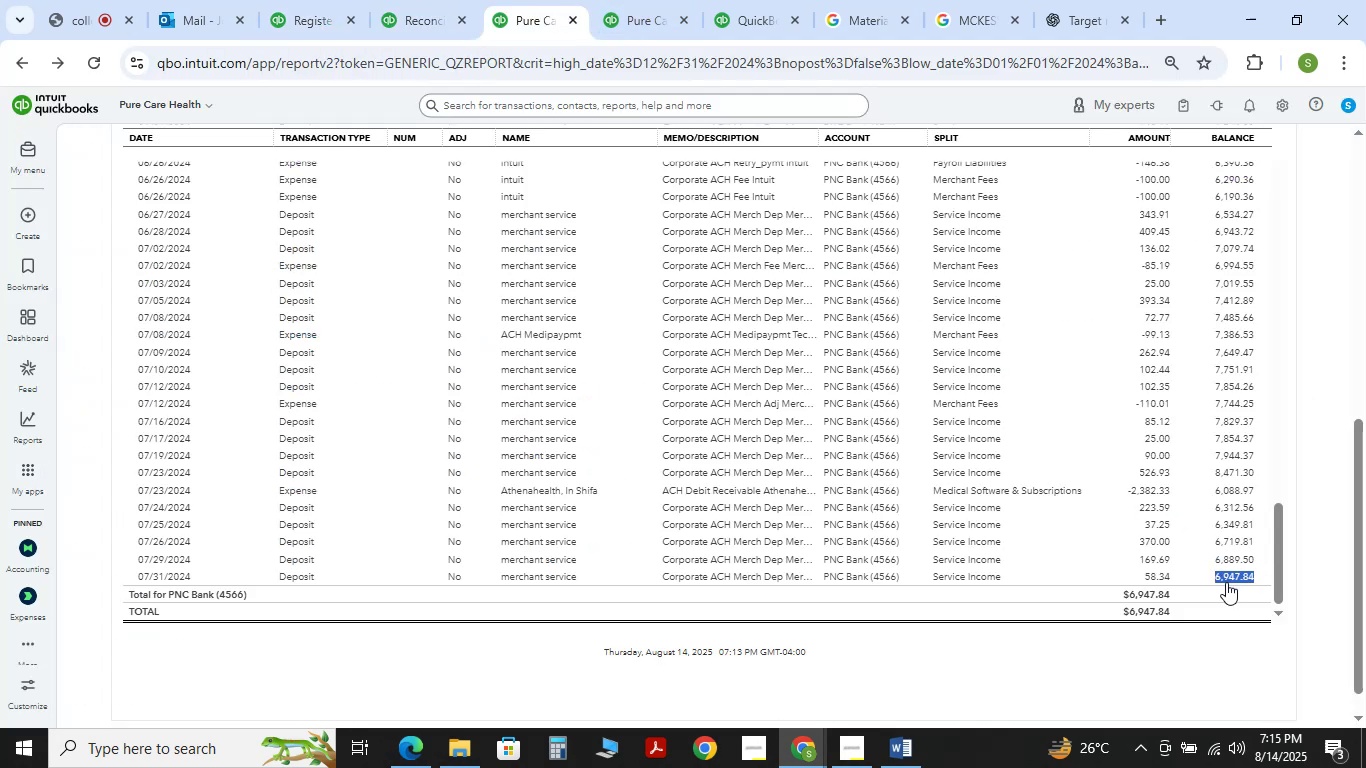 
key(Control+C)
 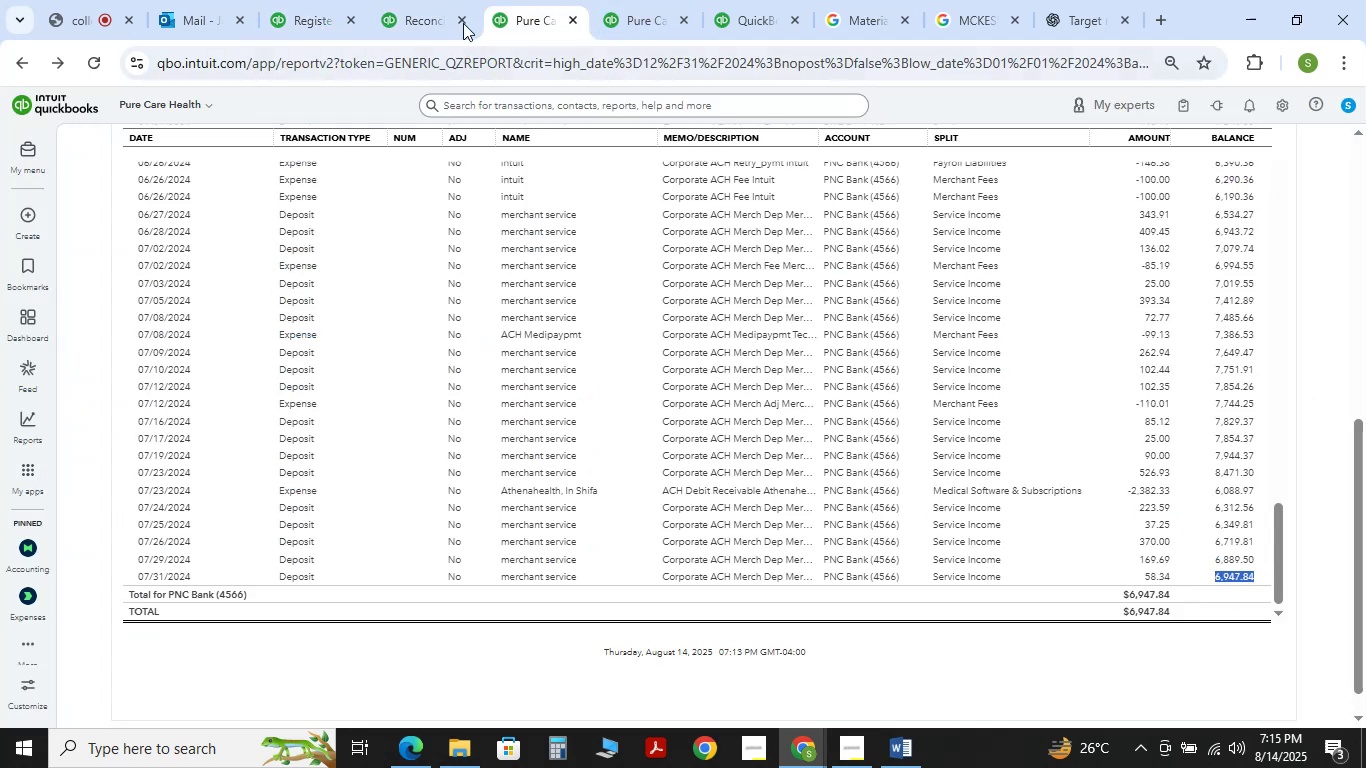 
left_click([428, 4])
 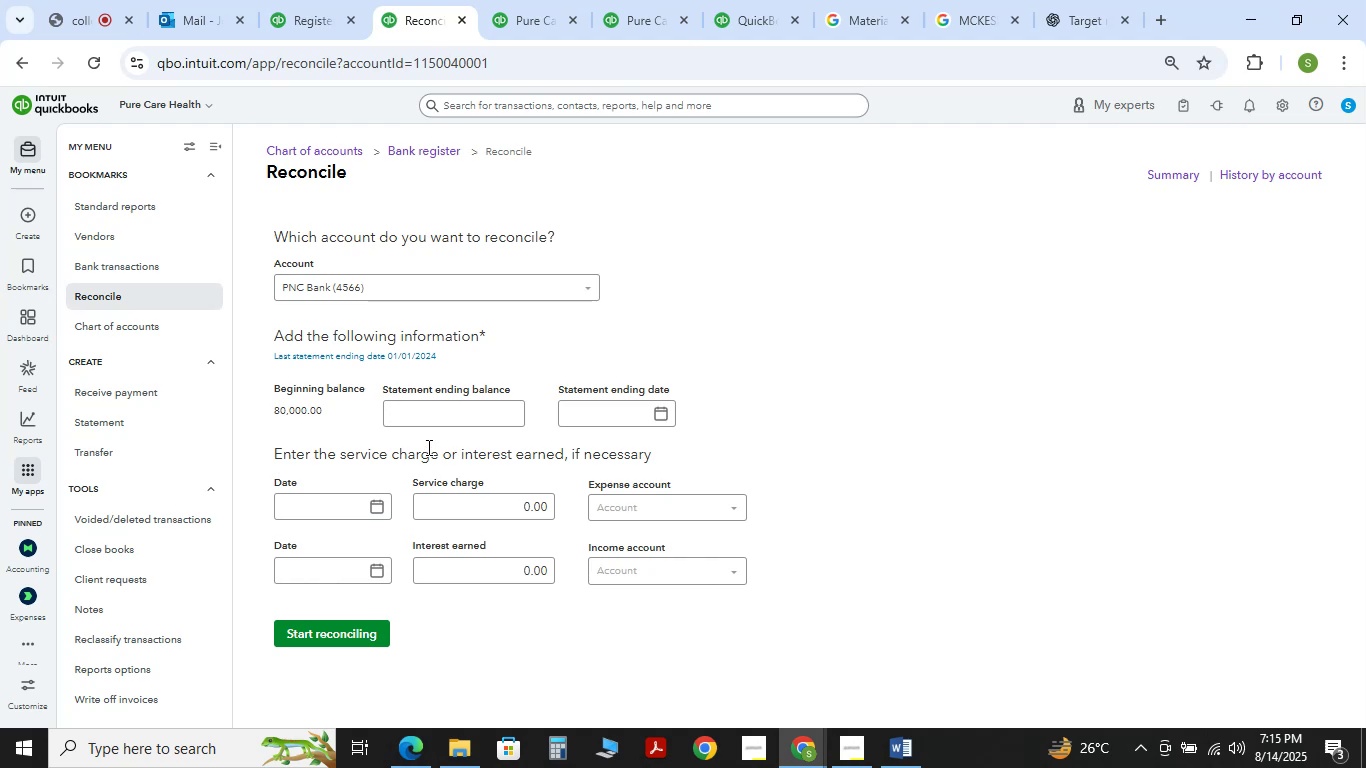 
left_click([437, 422])
 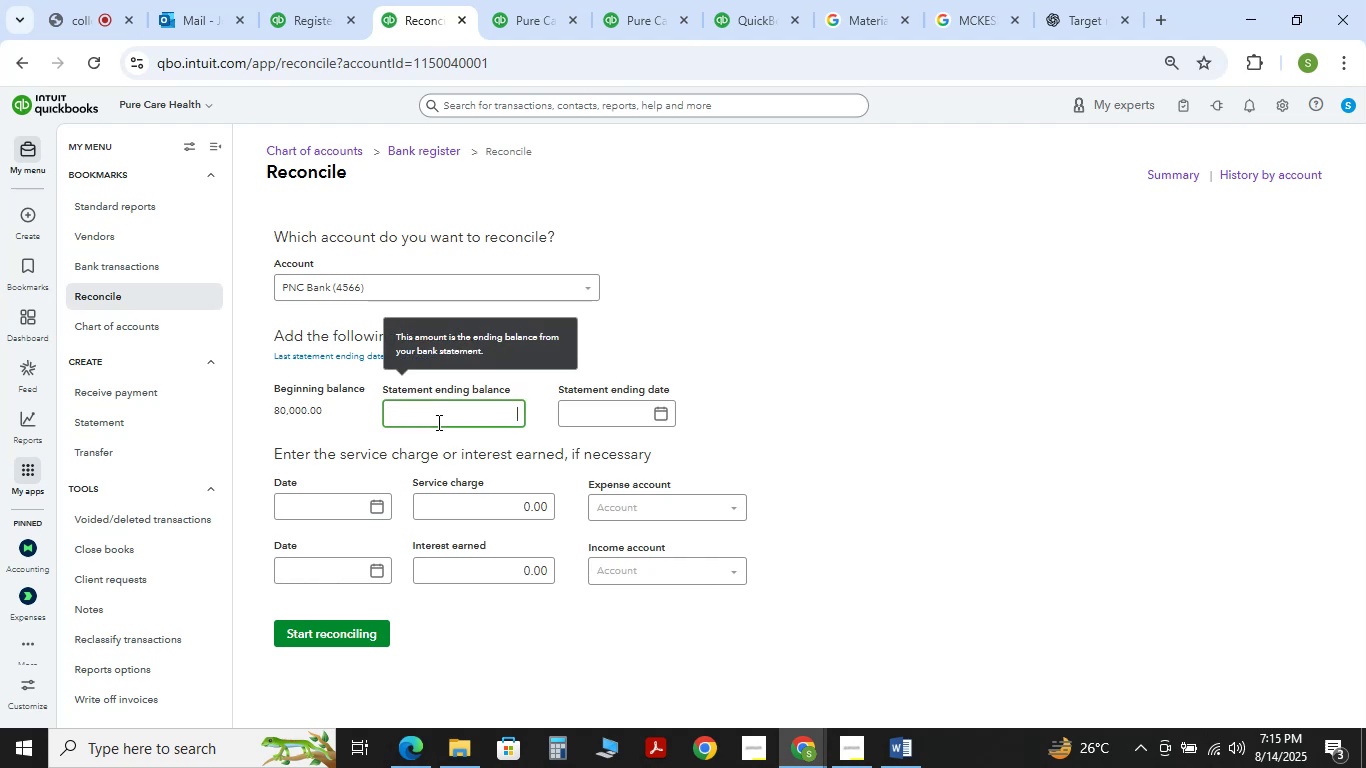 
key(Control+V)
 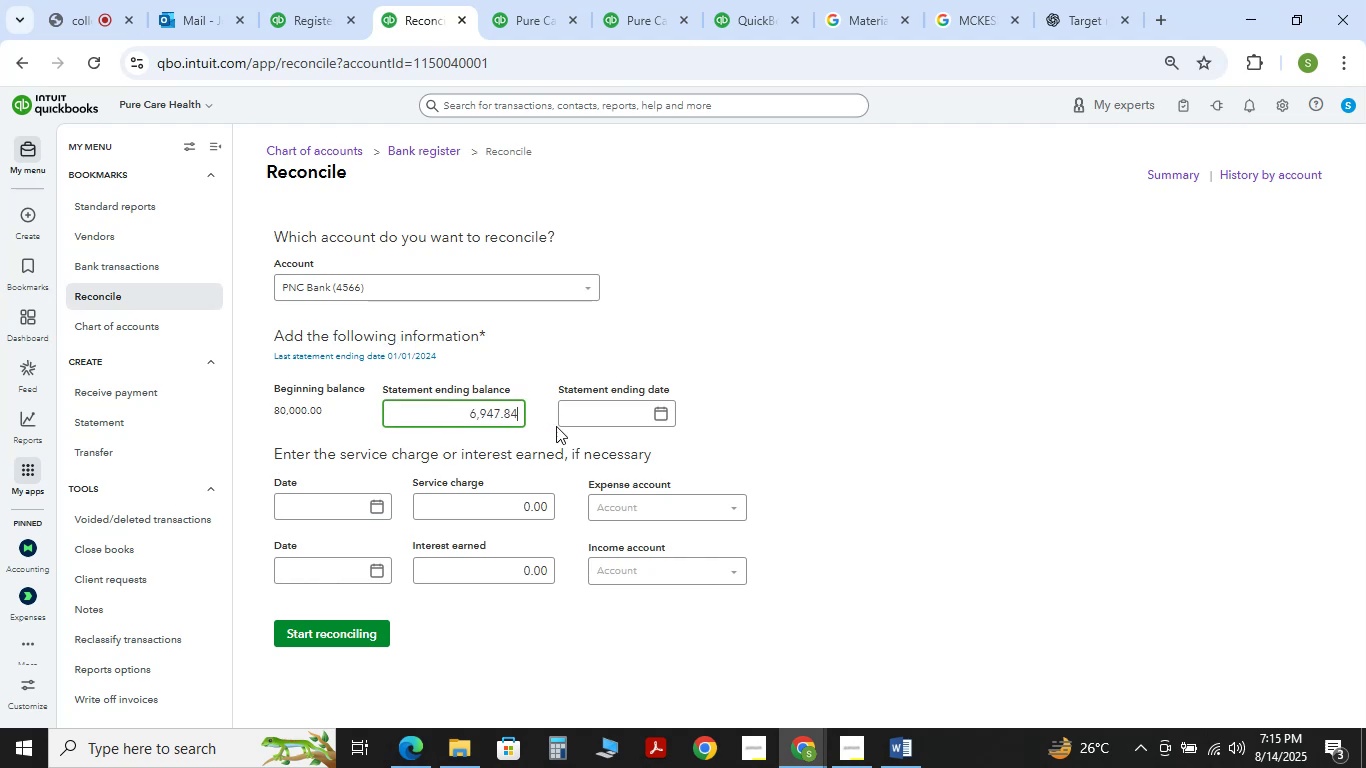 
left_click([558, 425])
 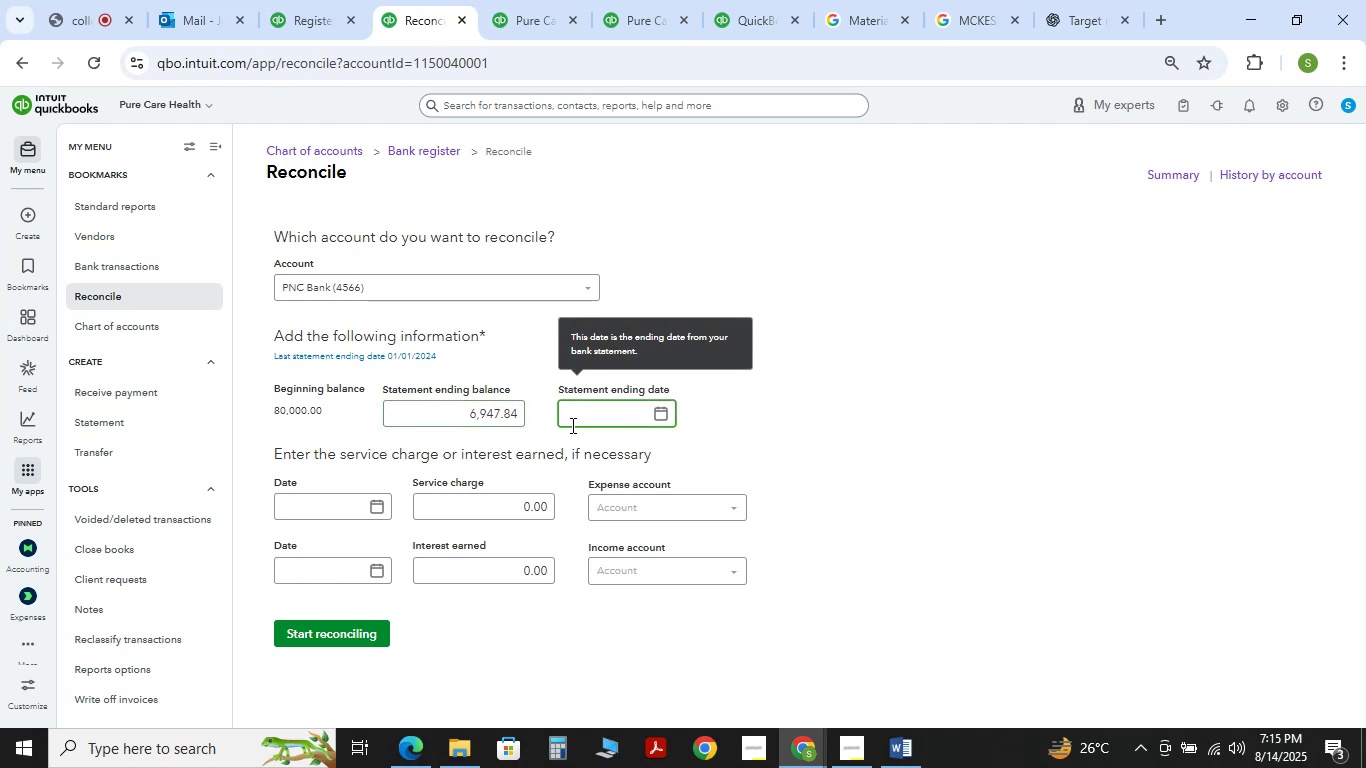 
key(Numpad1)
 